 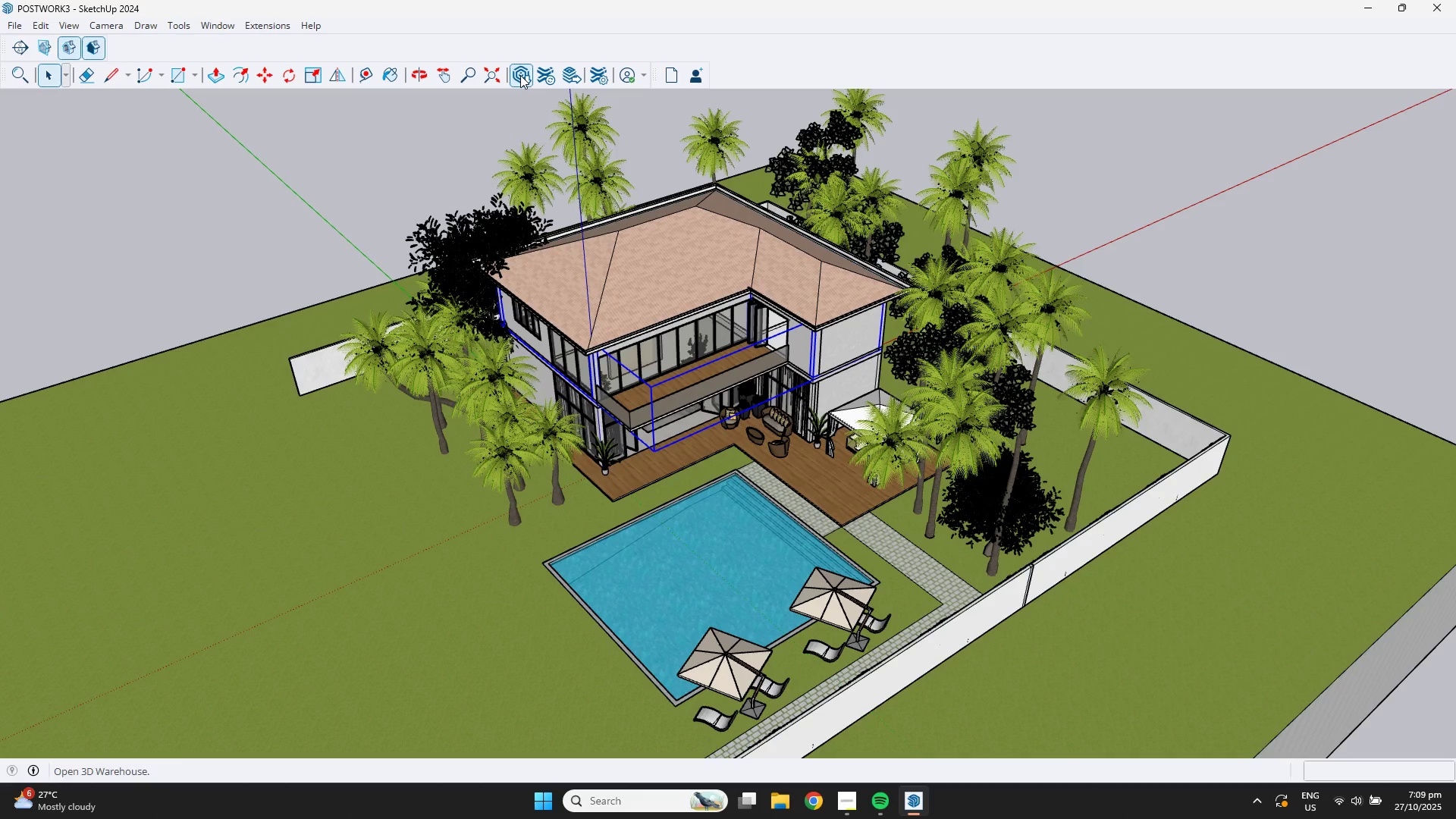 
left_click([585, 163])
 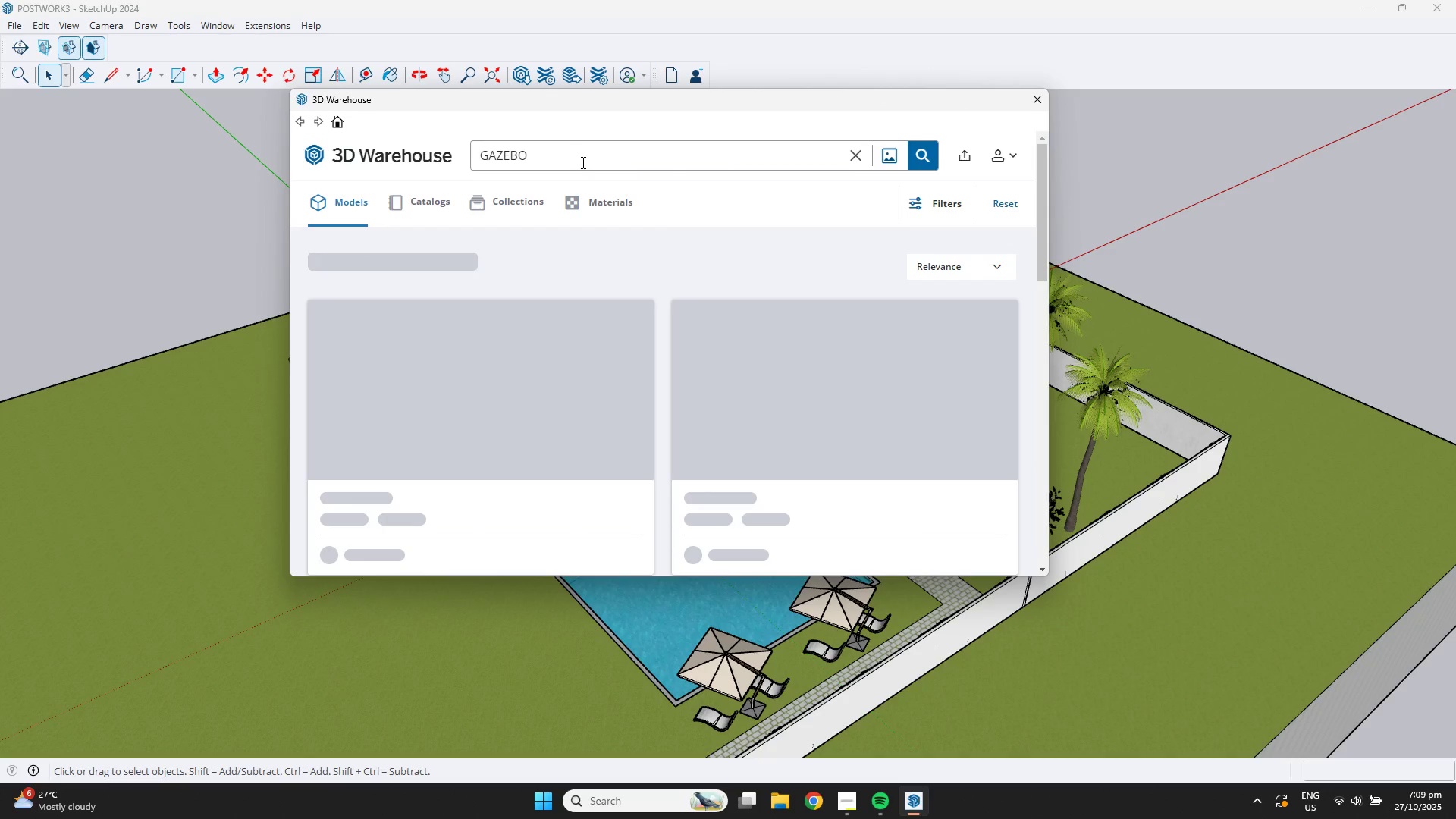 
left_click_drag(start_coordinate=[579, 161], to_coordinate=[453, 175])
 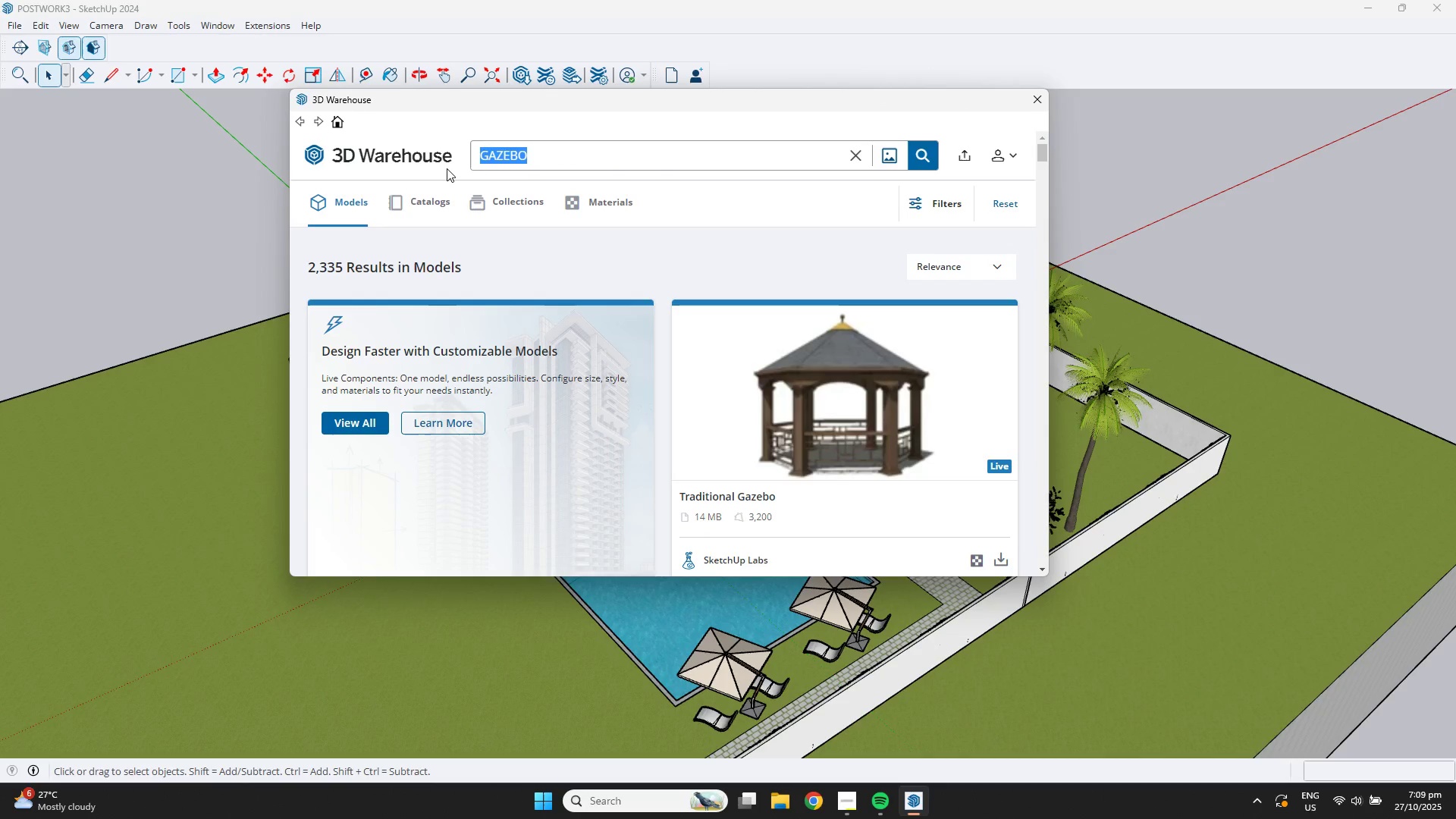 
type(TREE)
 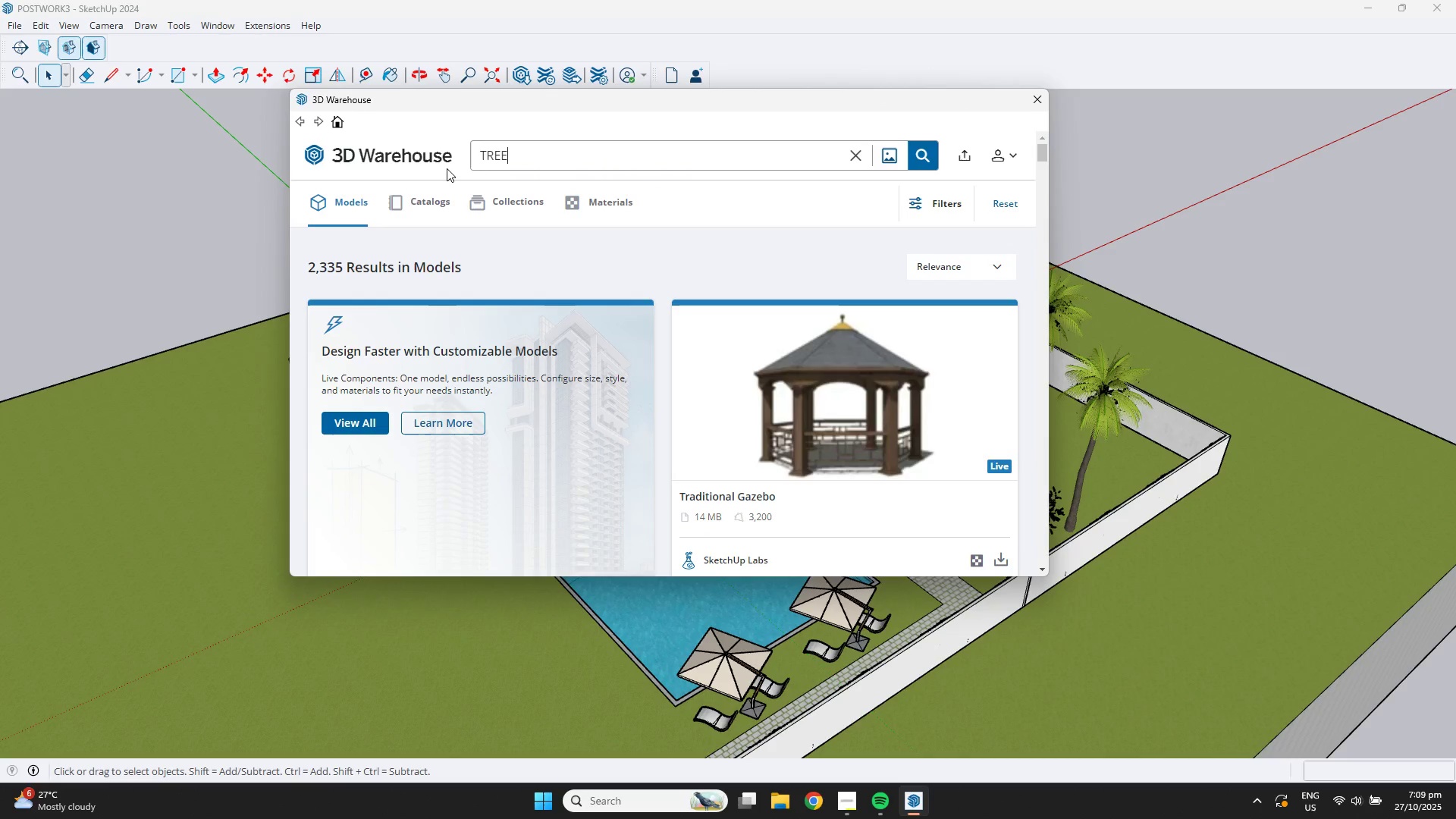 
key(Enter)
 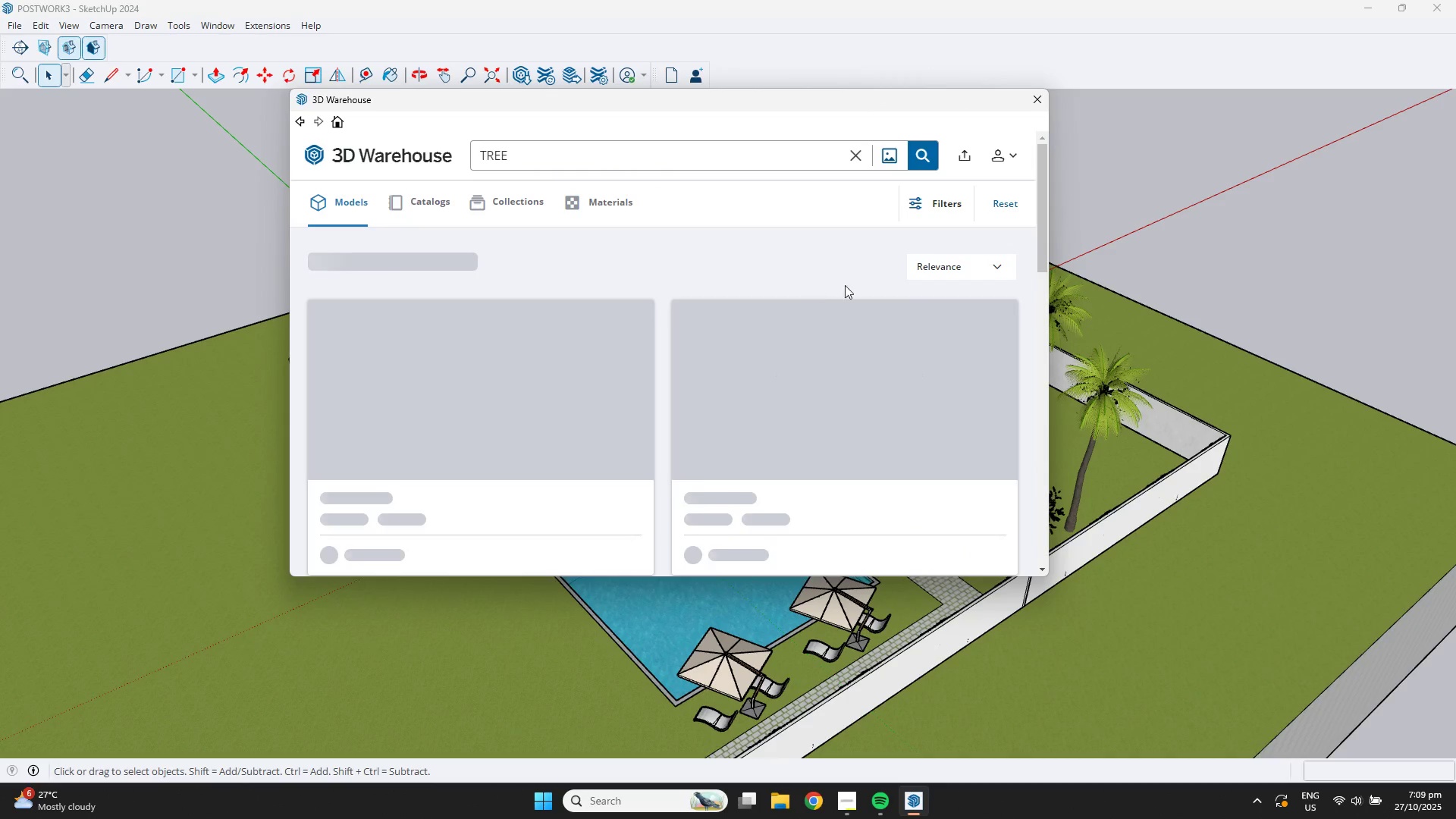 
scroll: coordinate [990, 295], scroll_direction: down, amount: 9.0
 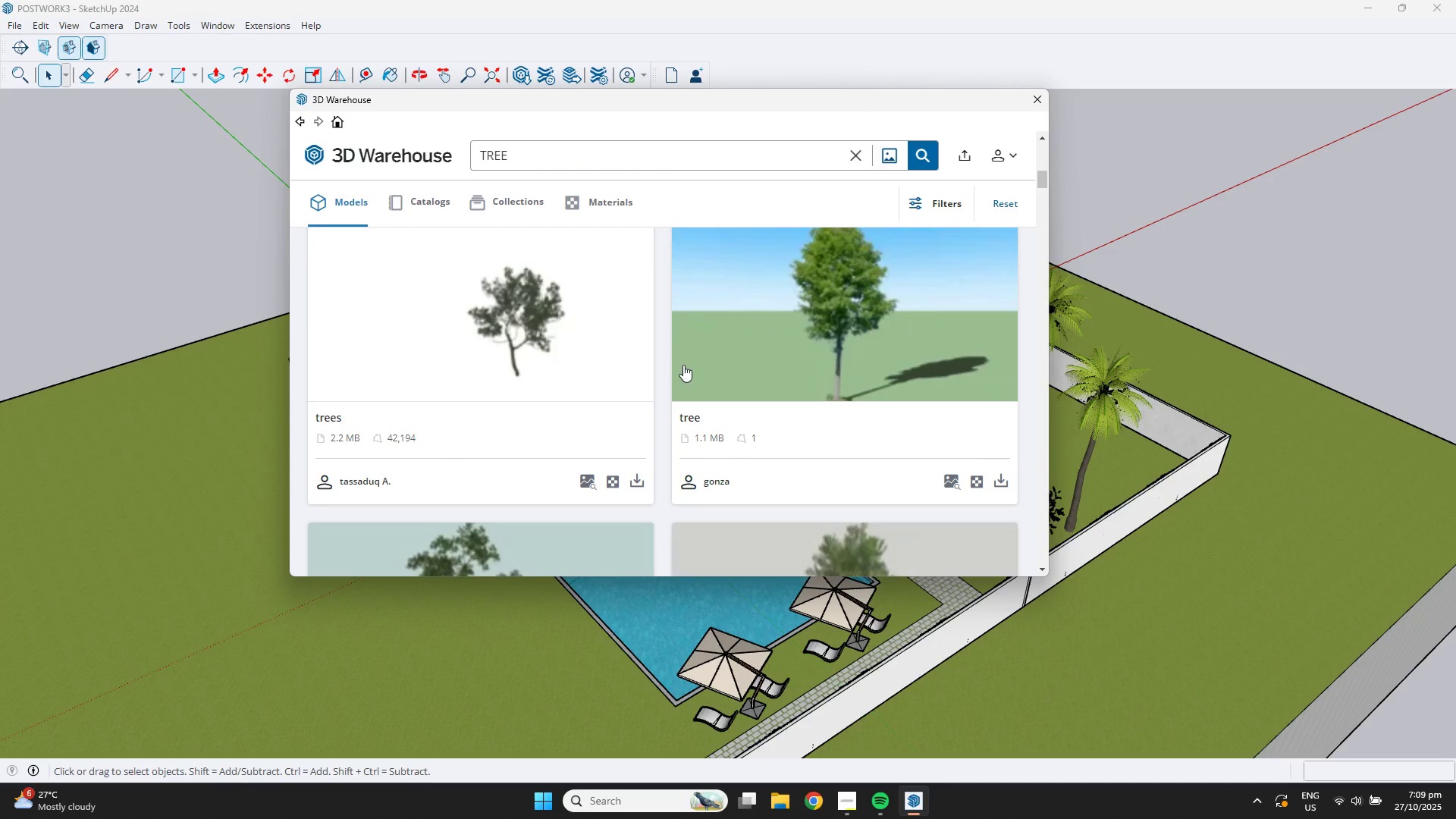 
scroll: coordinate [682, 365], scroll_direction: up, amount: 1.0
 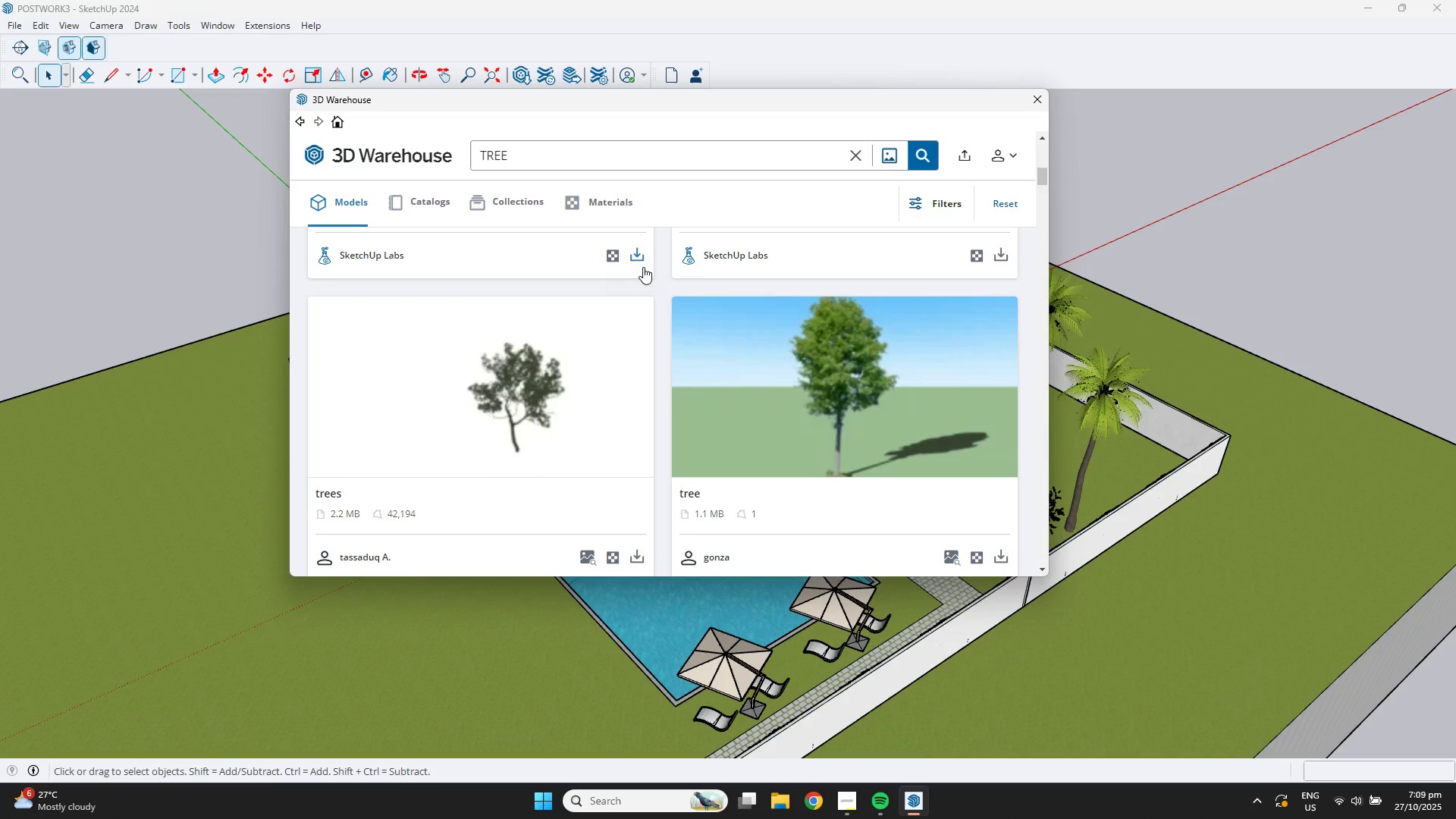 
left_click([639, 259])
 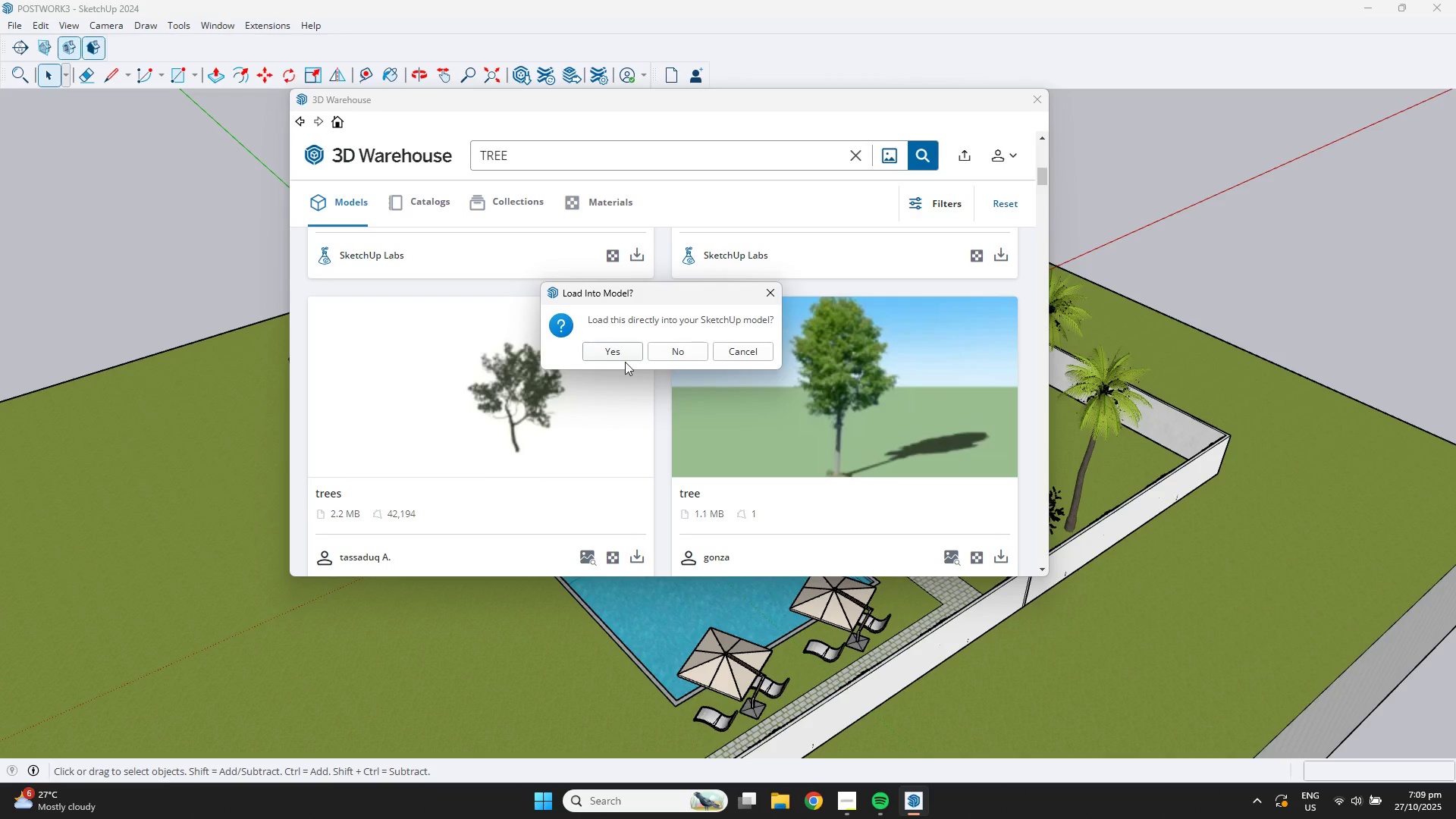 
left_click([608, 357])
 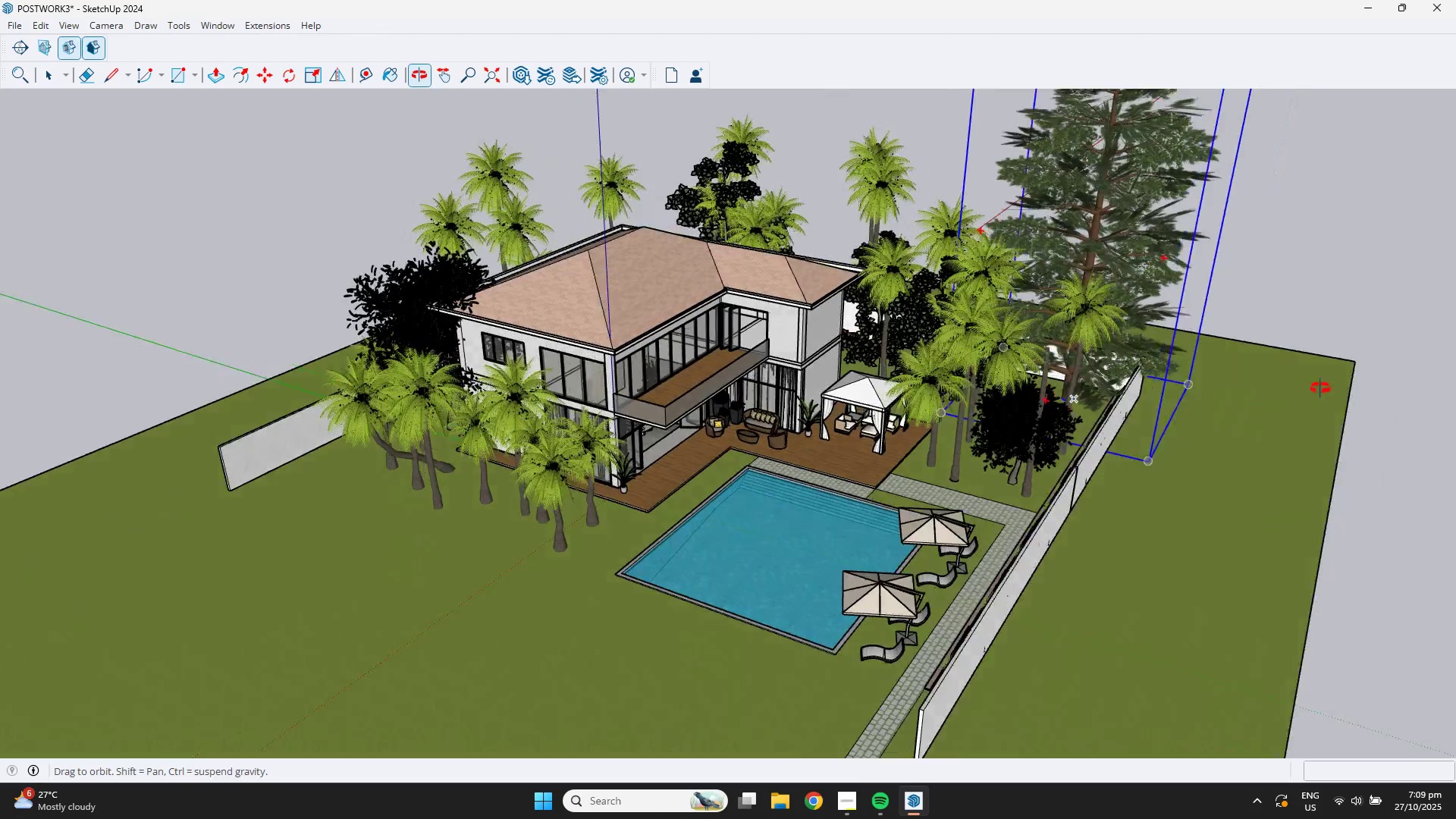 
wait(7.63)
 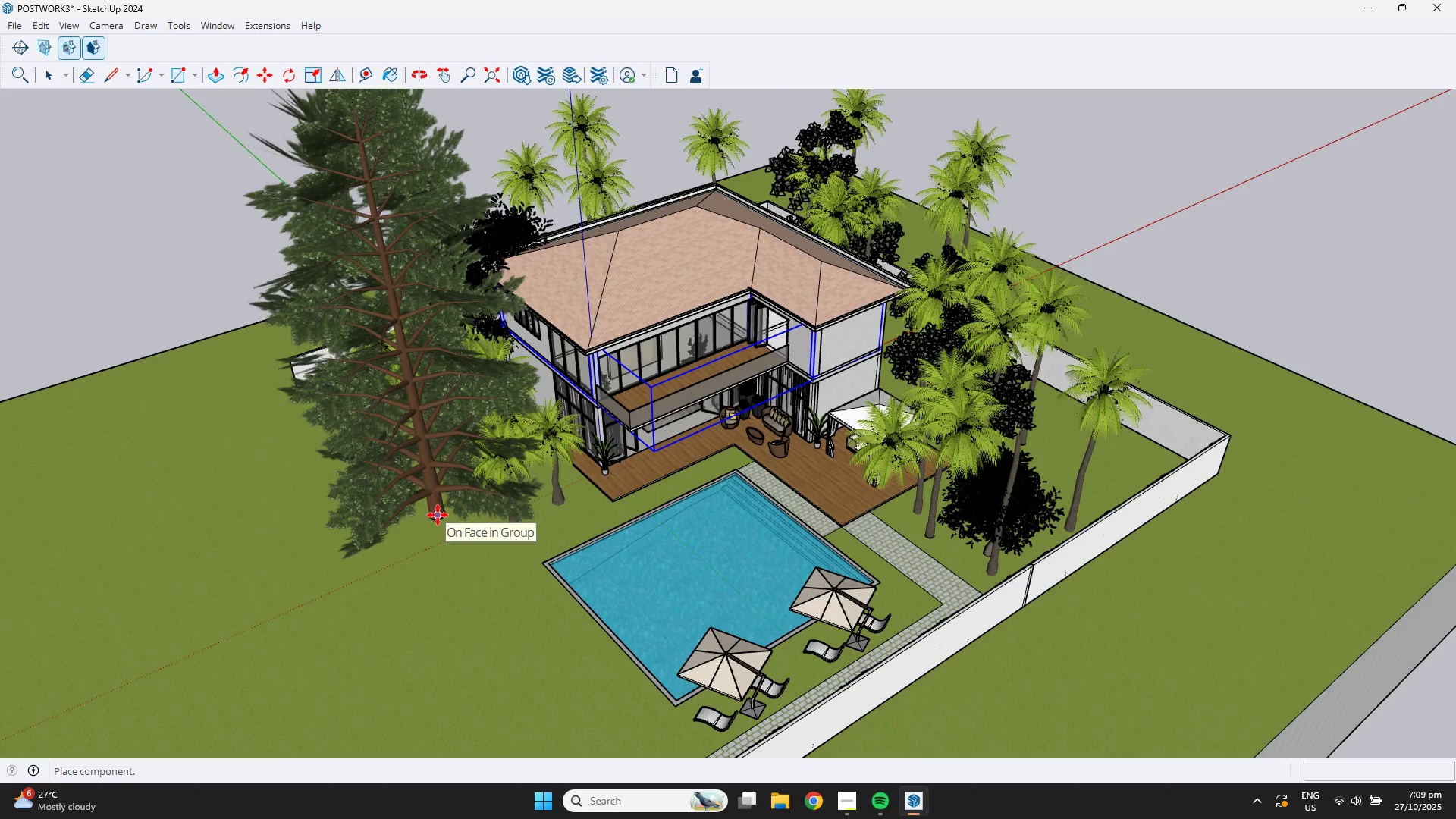 
scroll: coordinate [1106, 352], scroll_direction: down, amount: 7.0
 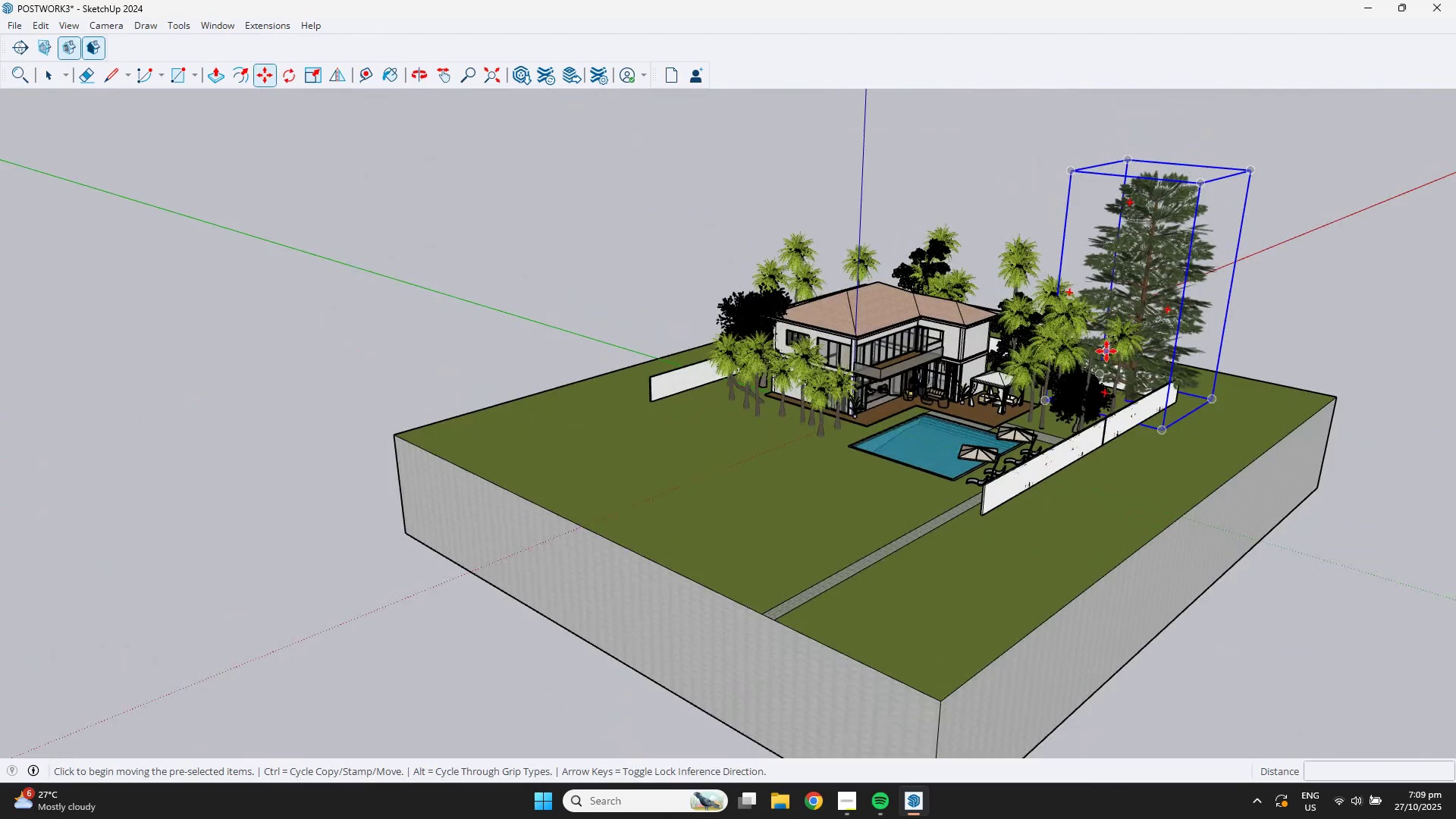 
hold_key(key=ShiftLeft, duration=0.36)
 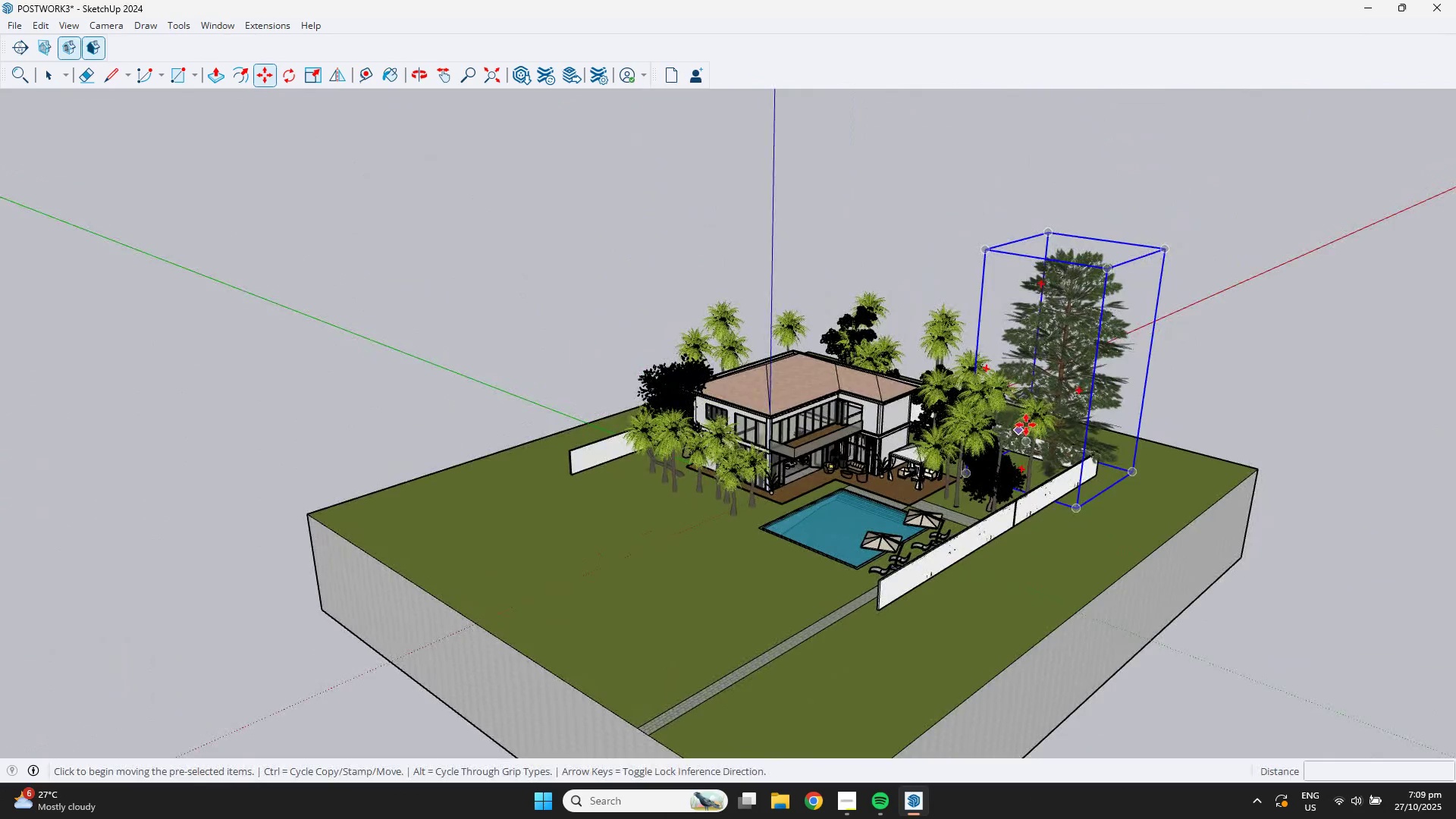 
key(S)
 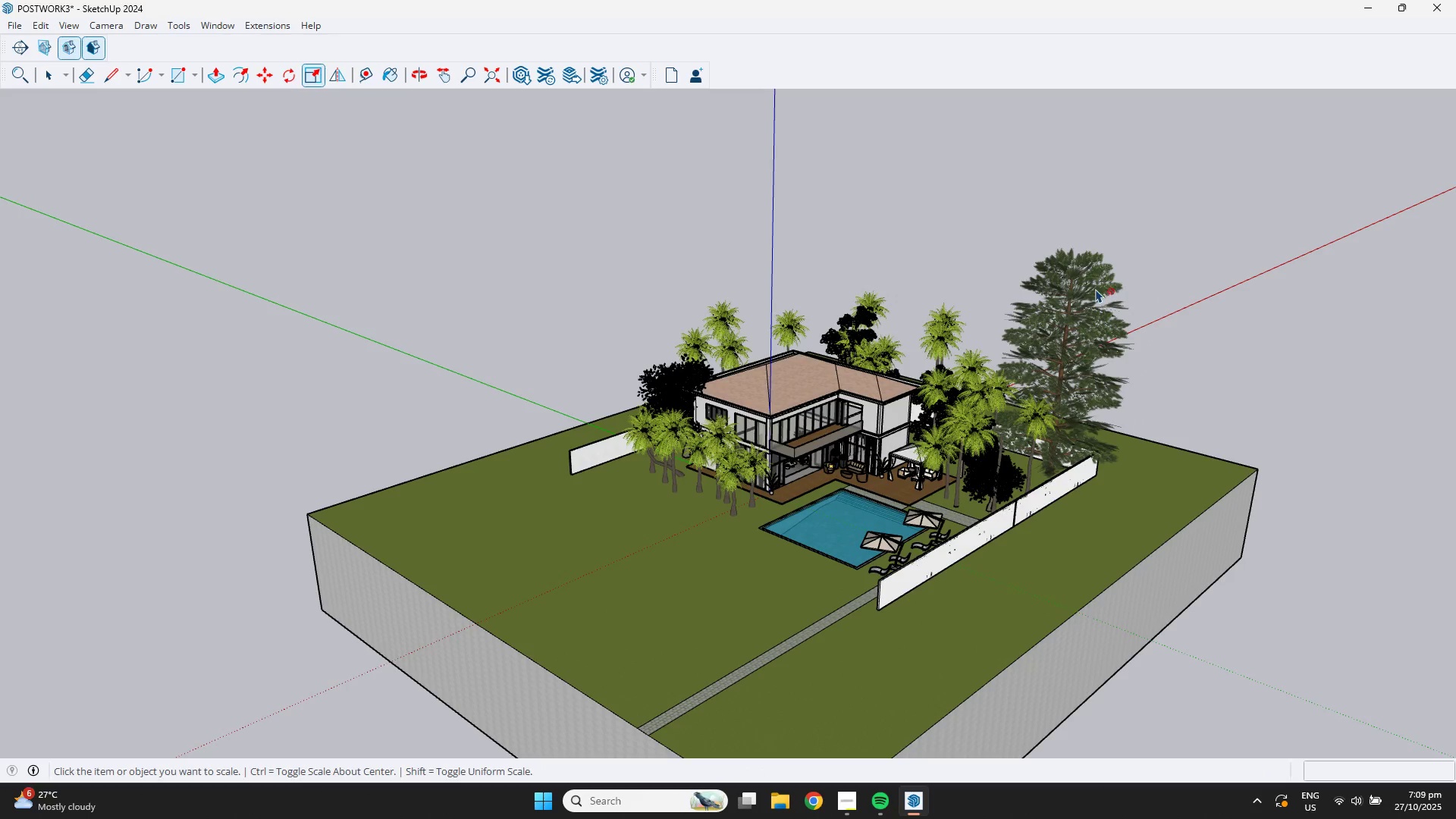 
left_click([1096, 289])
 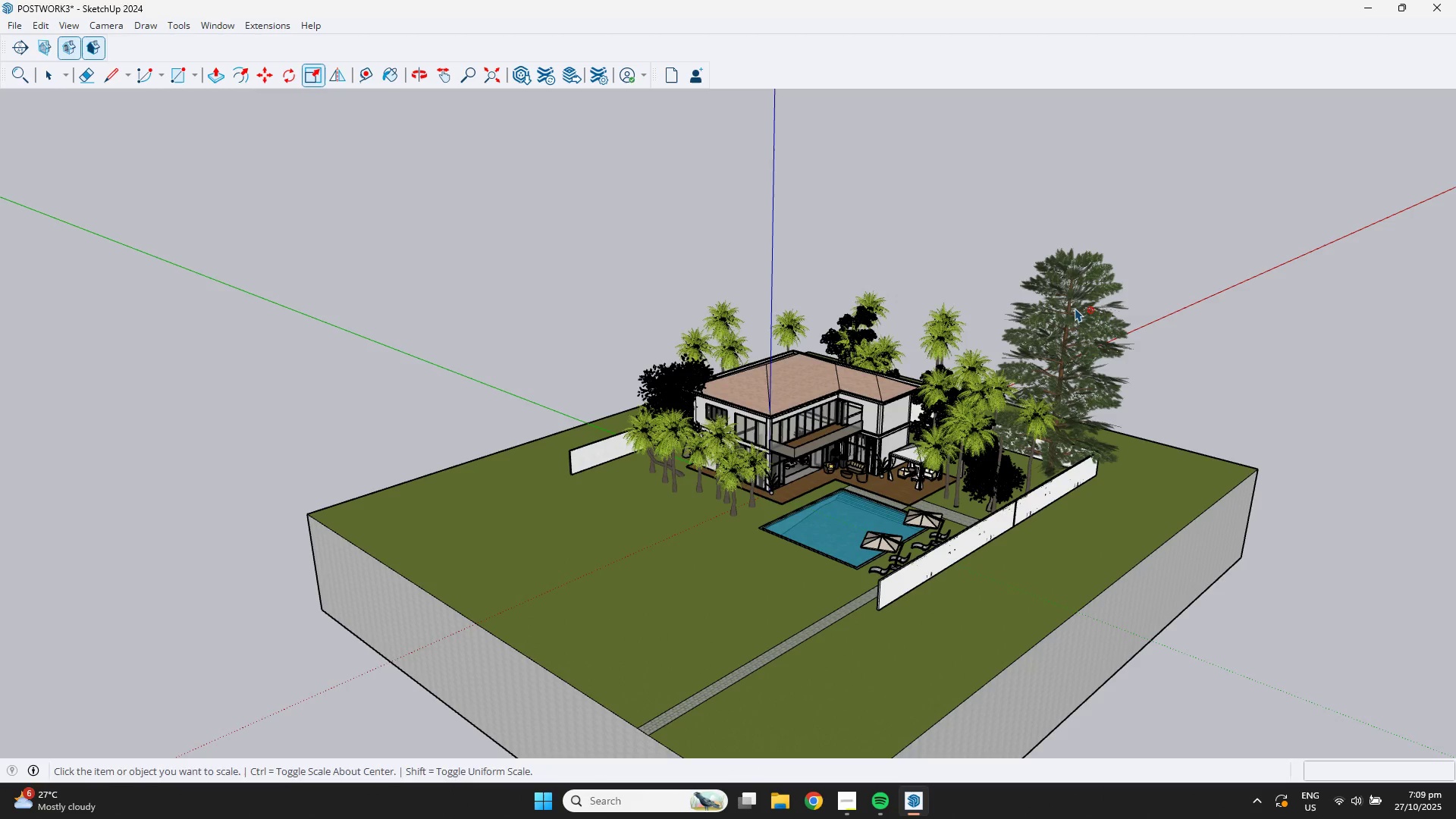 
key(Space)
 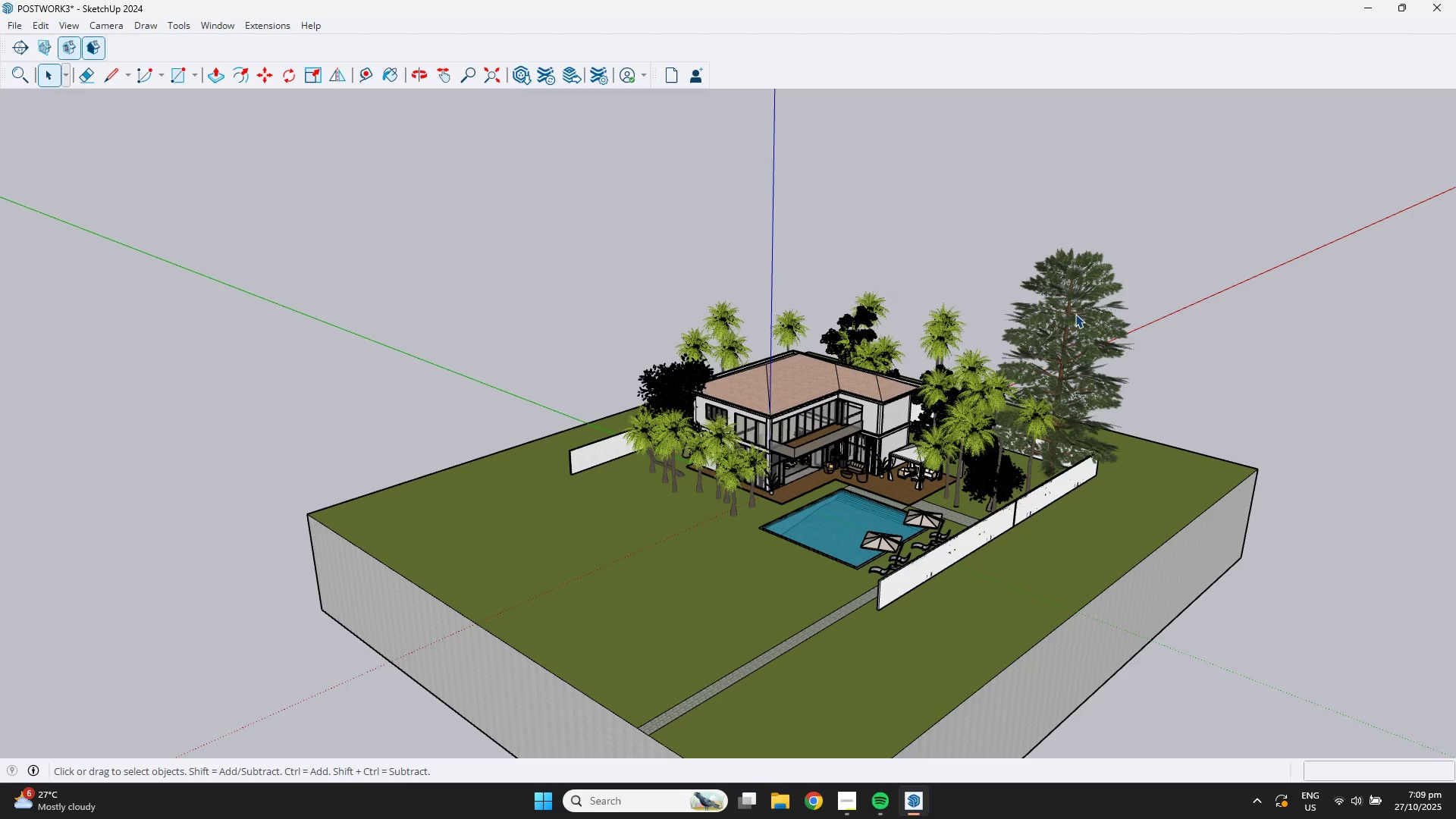 
left_click([1075, 314])
 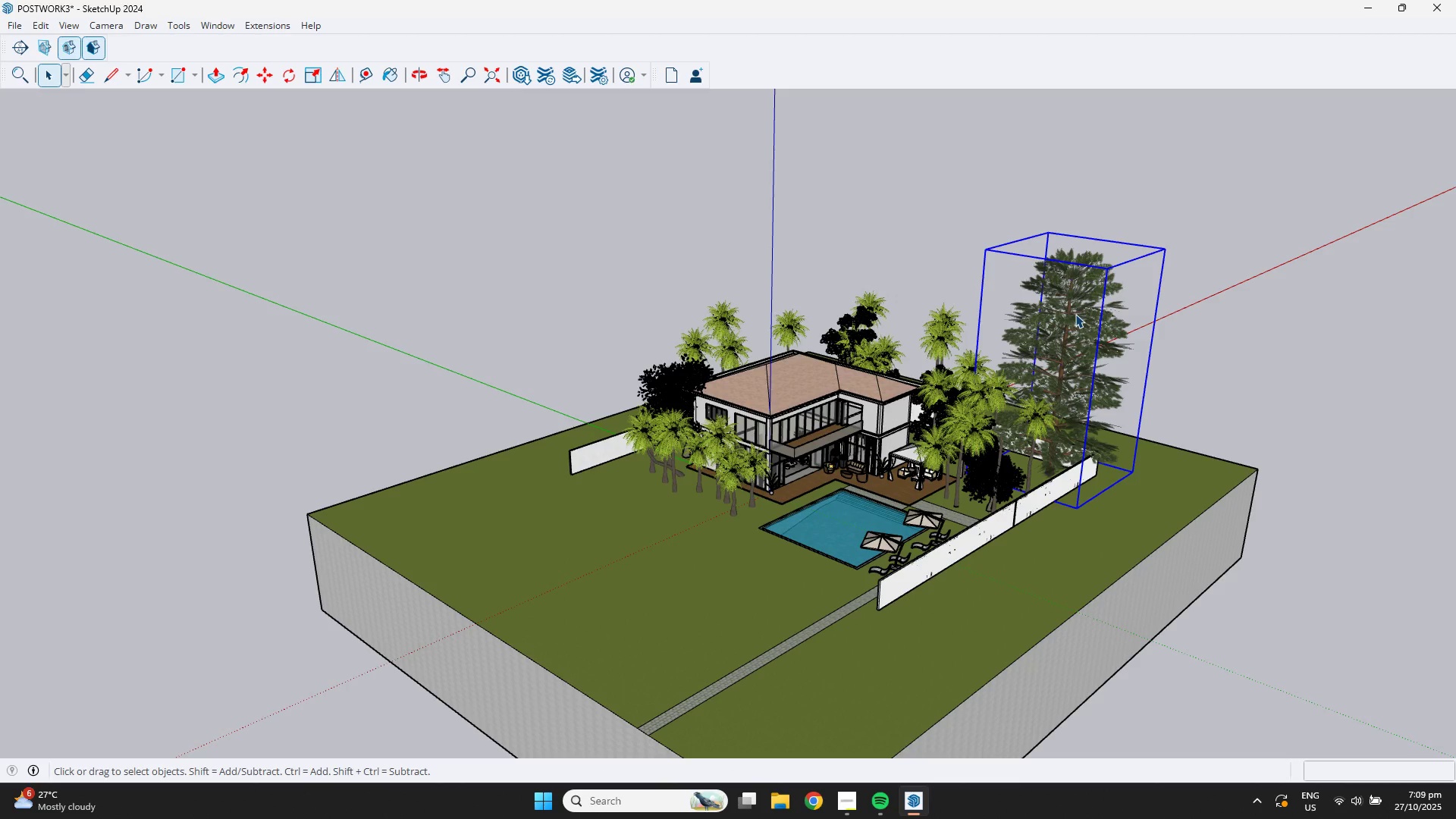 
key(S)
 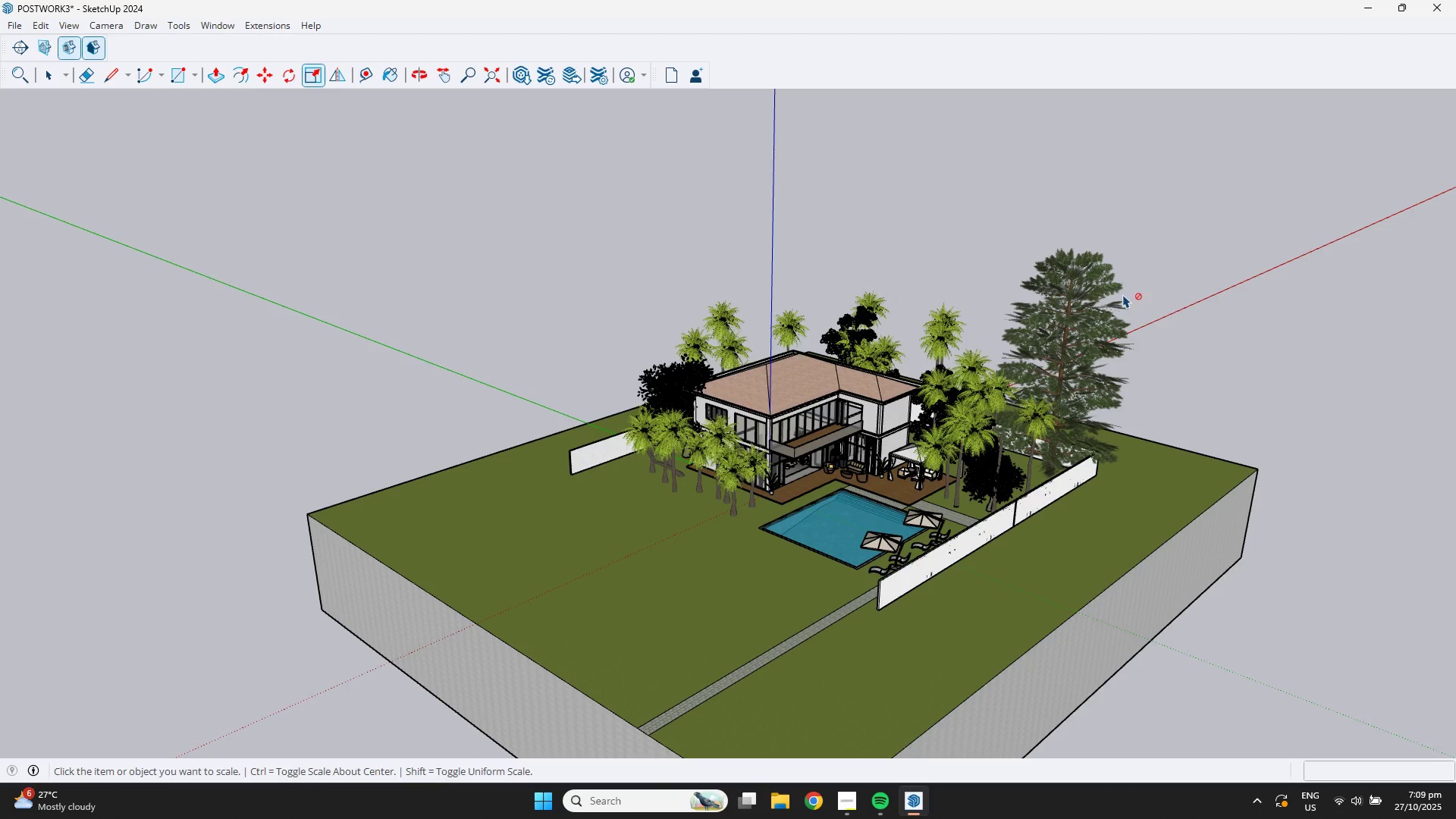 
left_click([1102, 309])
 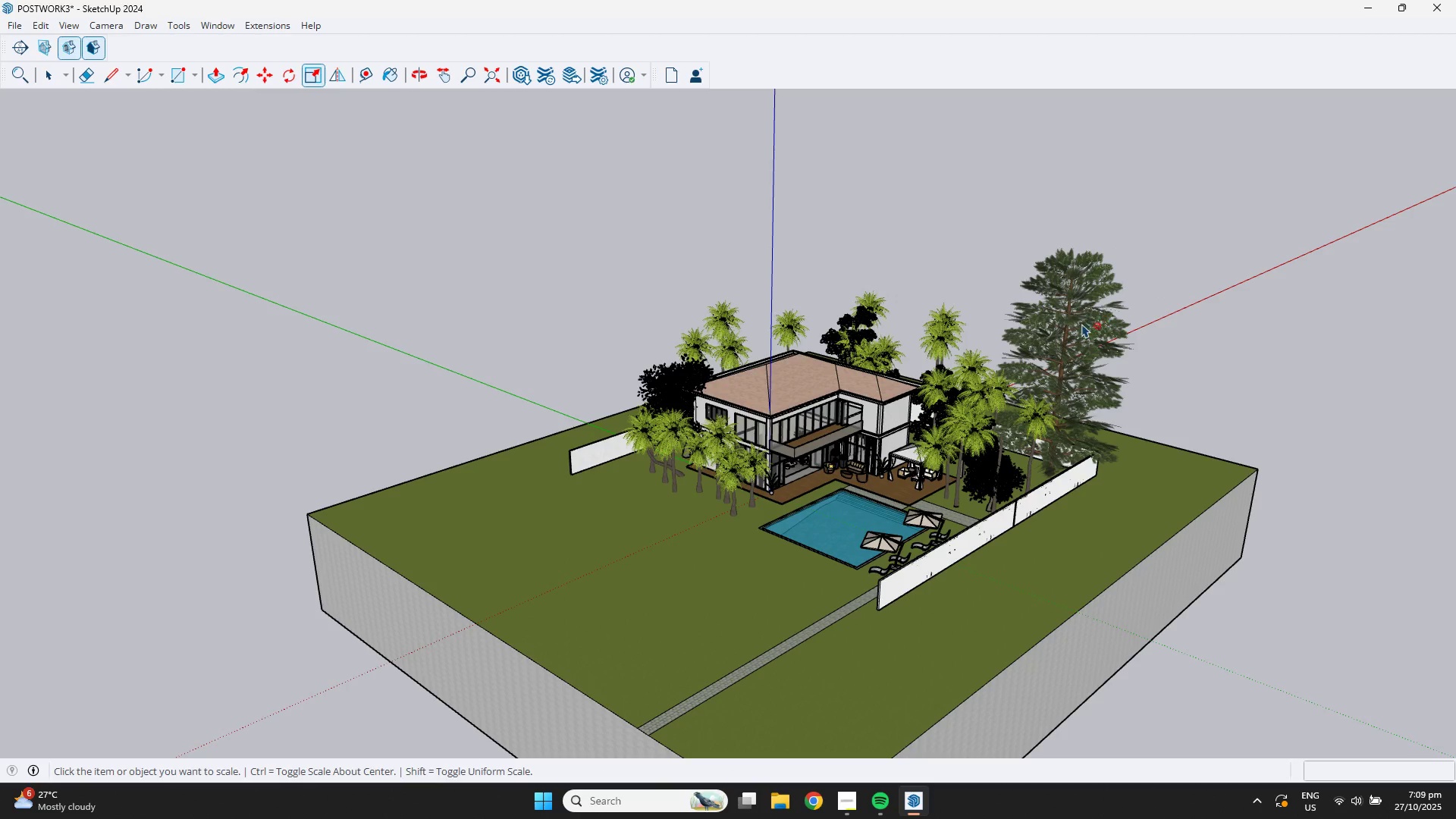 
key(Space)
 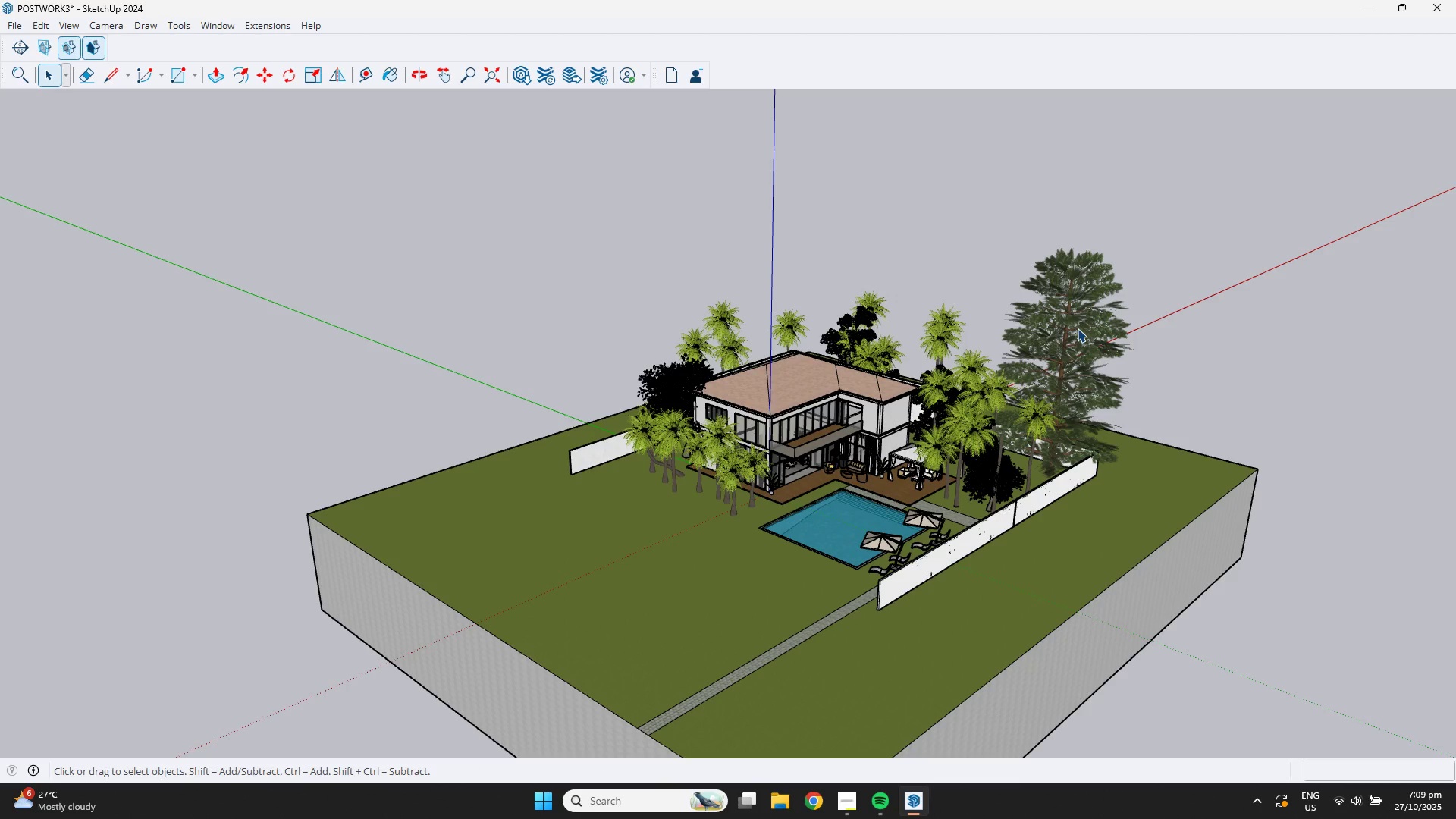 
double_click([1078, 328])
 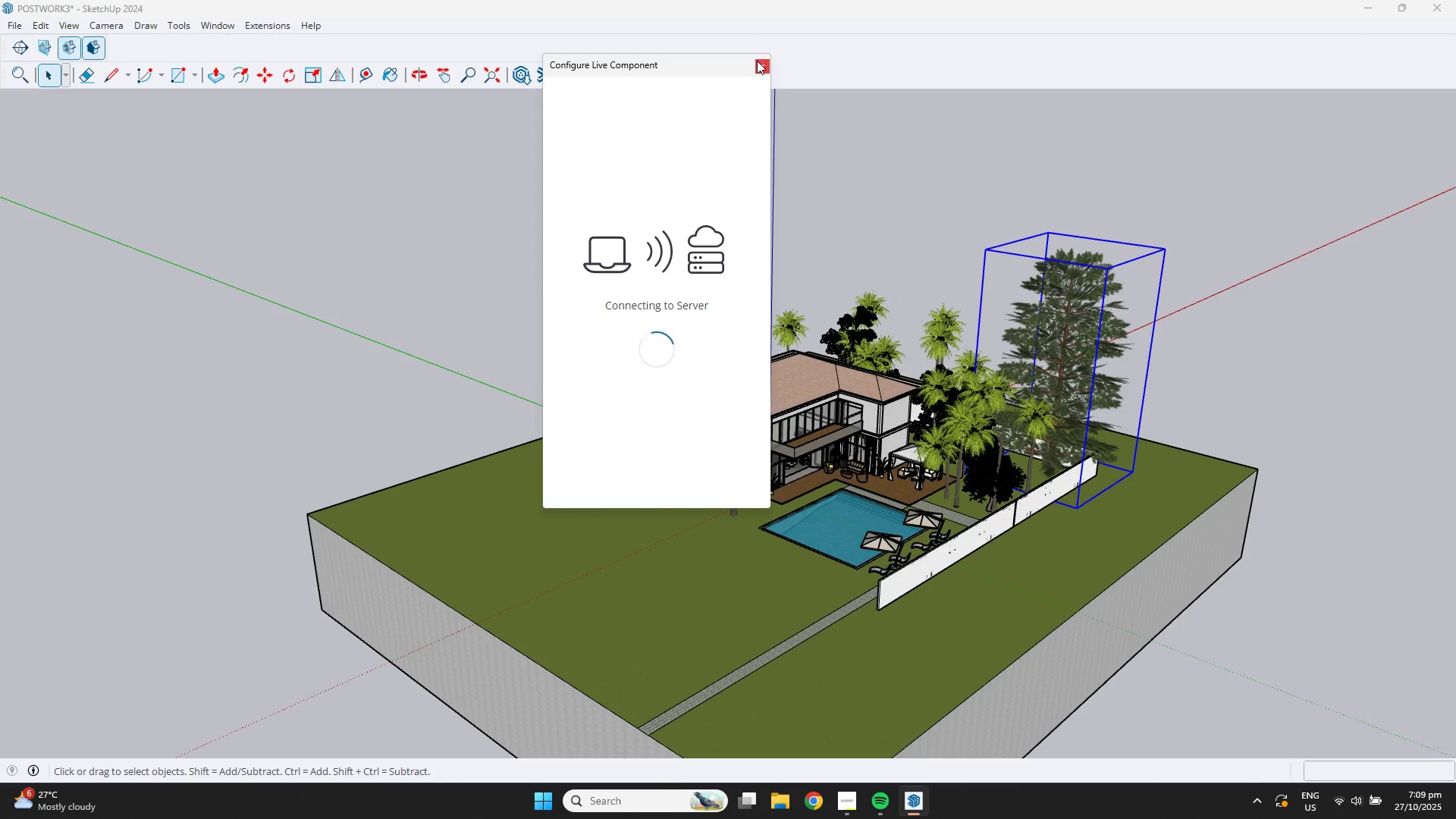 
left_click([757, 61])
 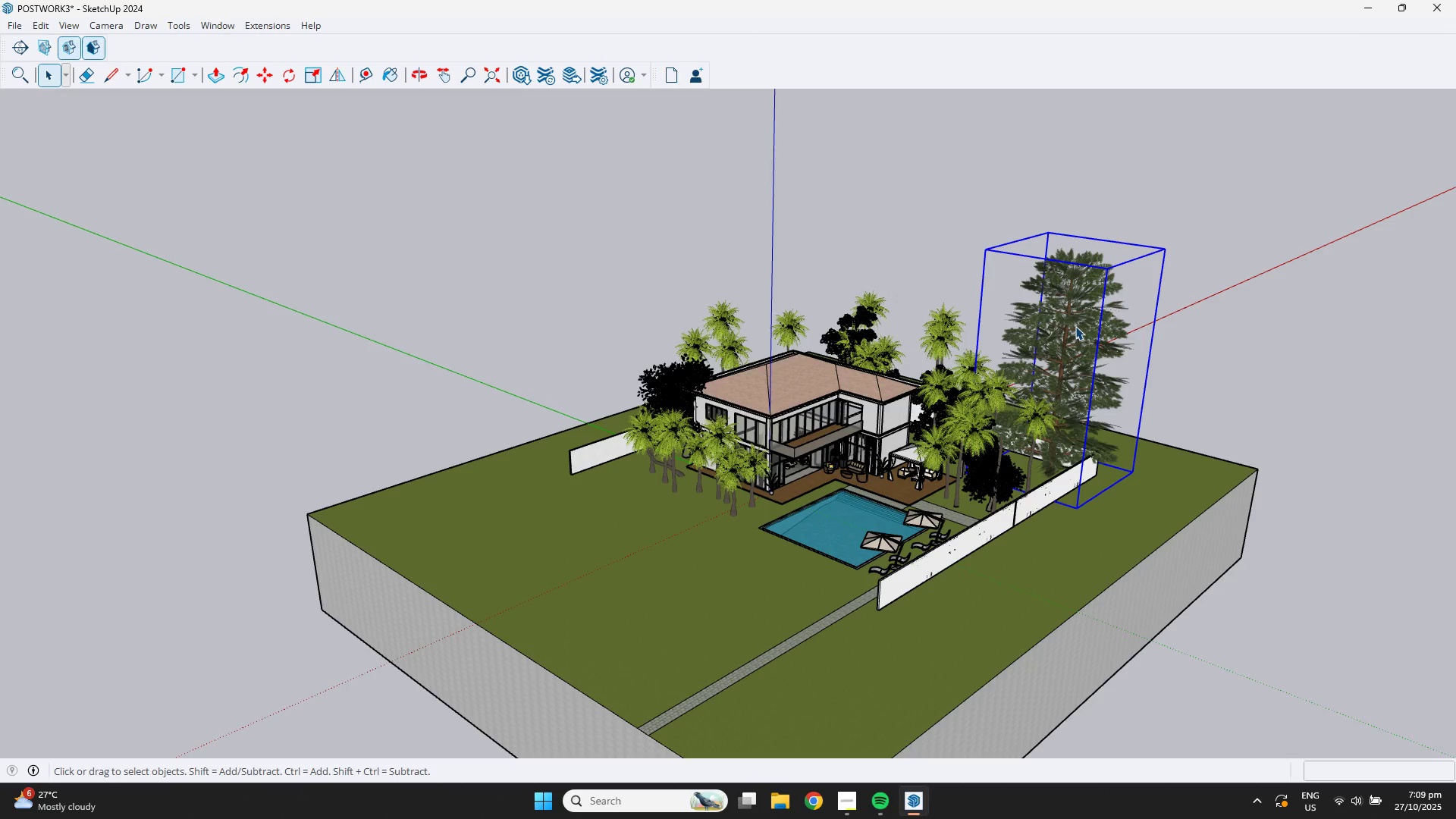 
key(Delete)
 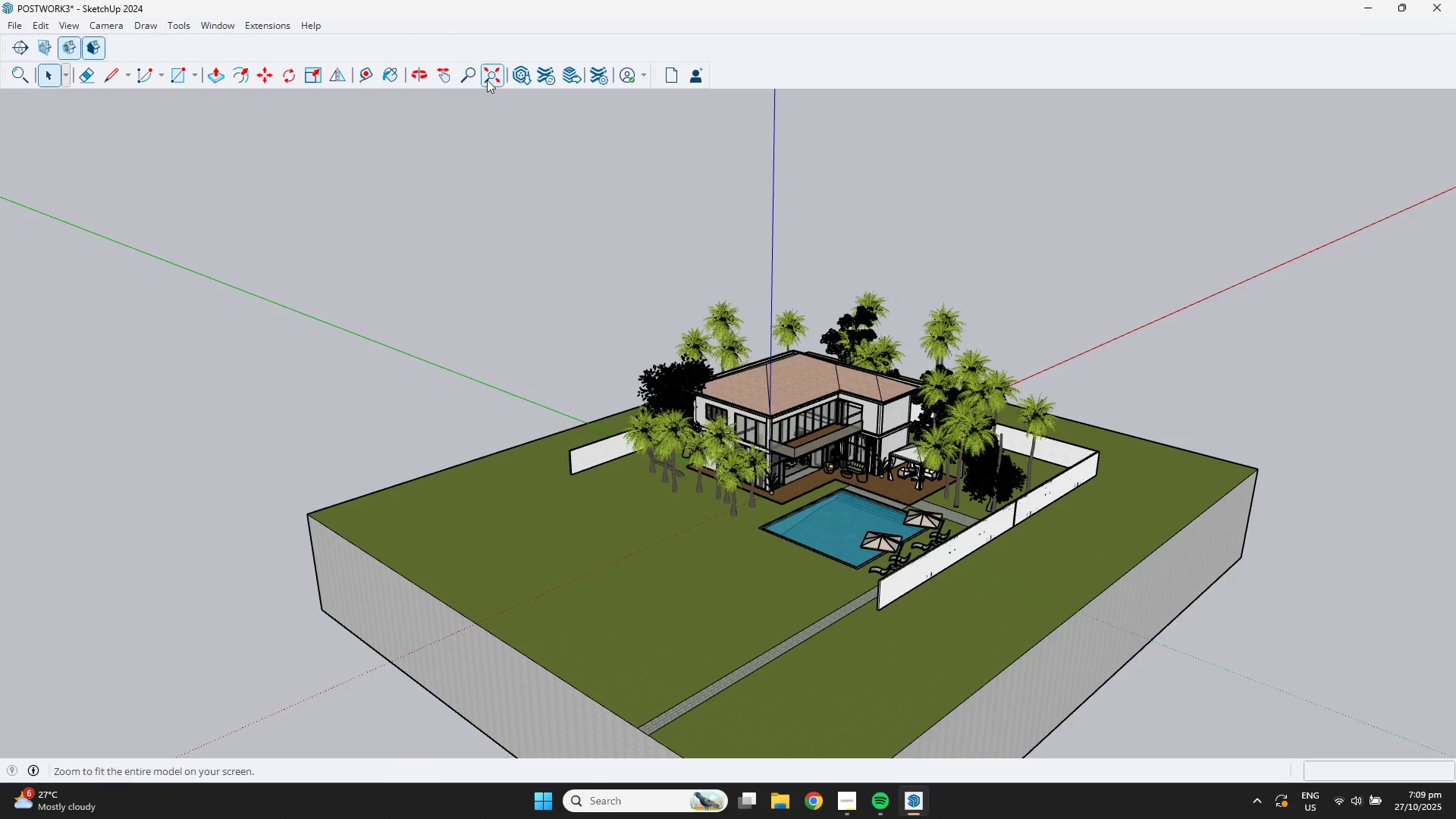 
left_click([513, 77])
 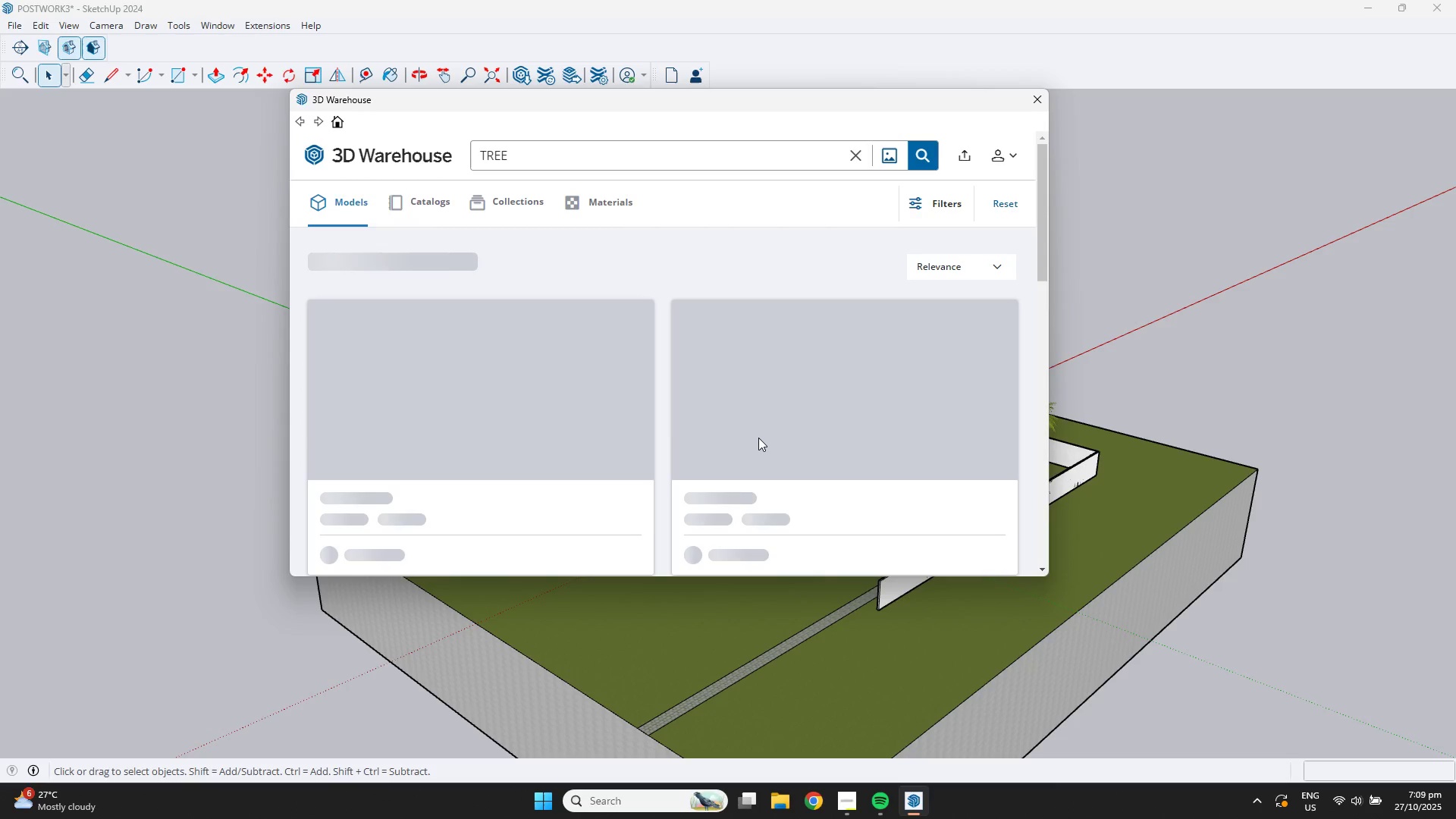 
scroll: coordinate [764, 436], scroll_direction: down, amount: 10.0
 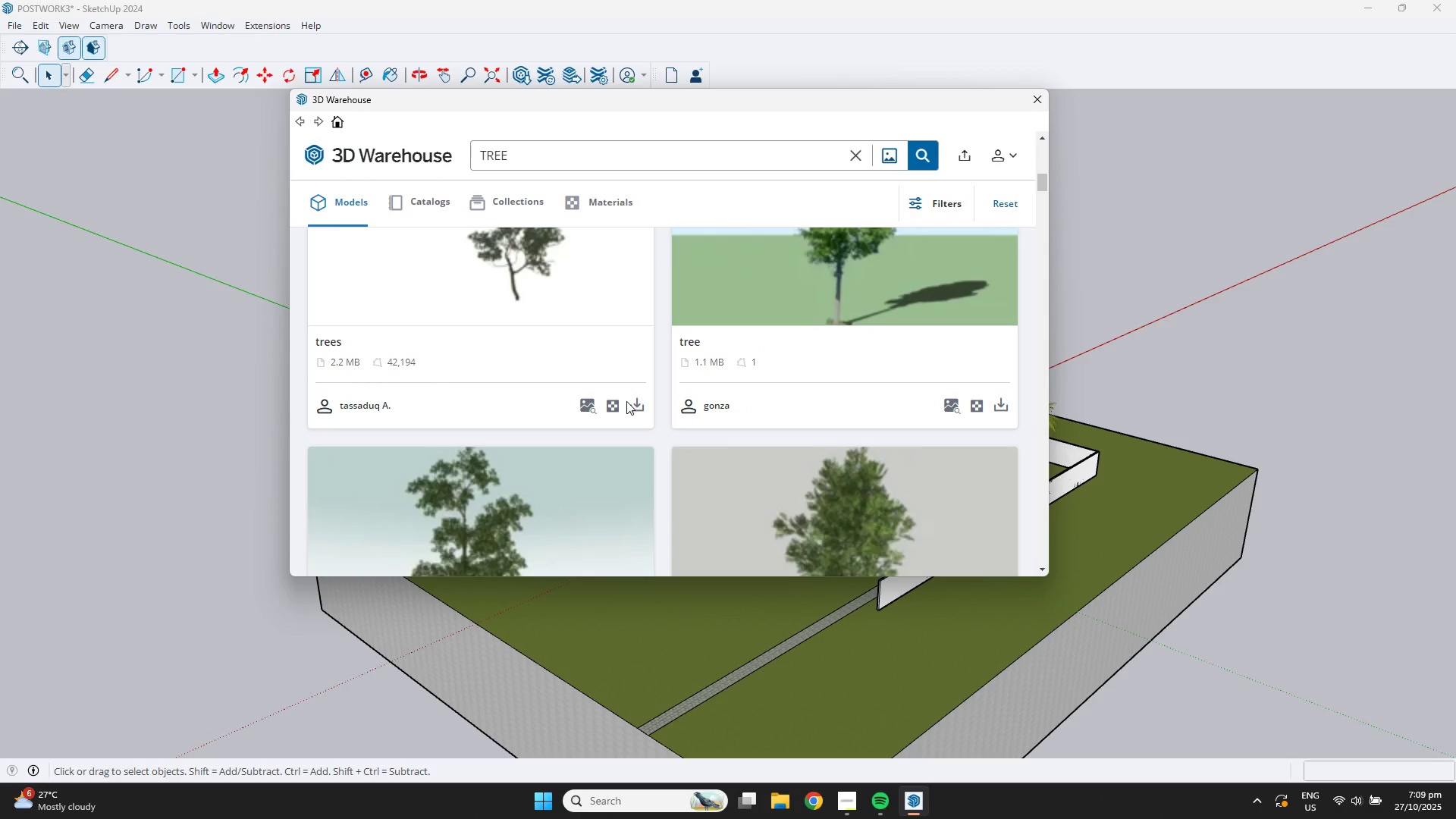 
left_click([631, 403])
 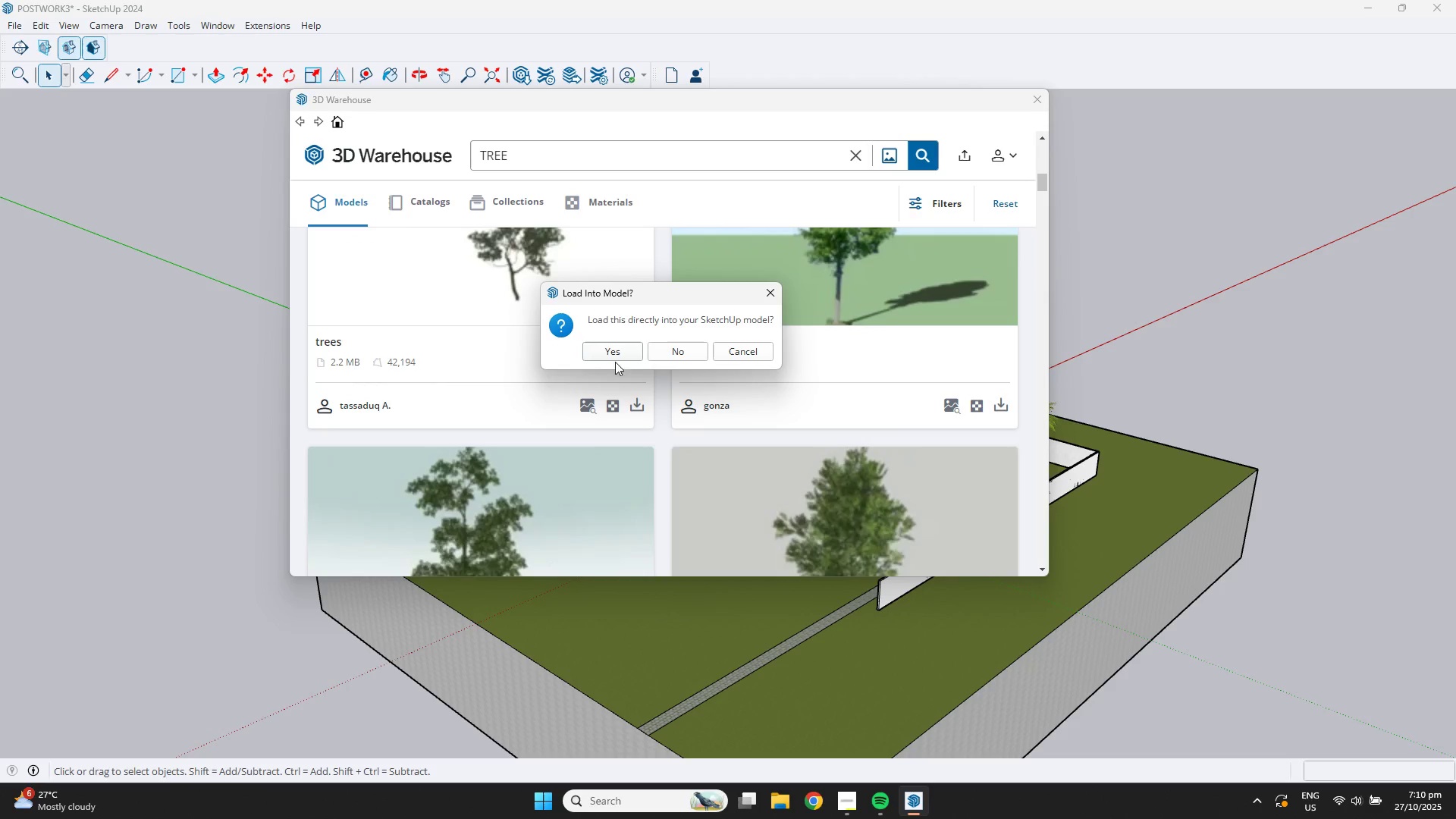 
left_click([613, 356])
 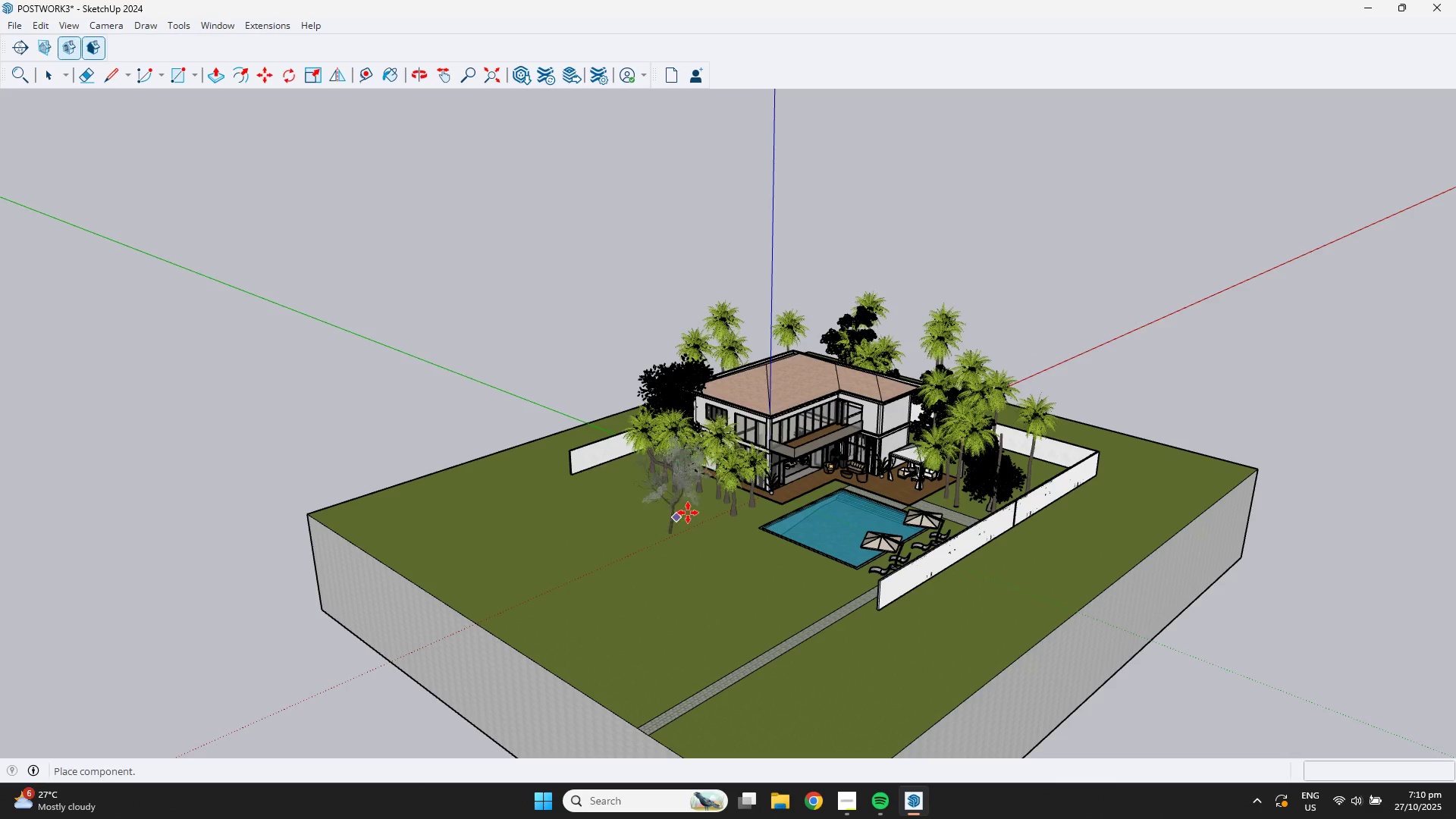 
scroll: coordinate [695, 504], scroll_direction: up, amount: 12.0
 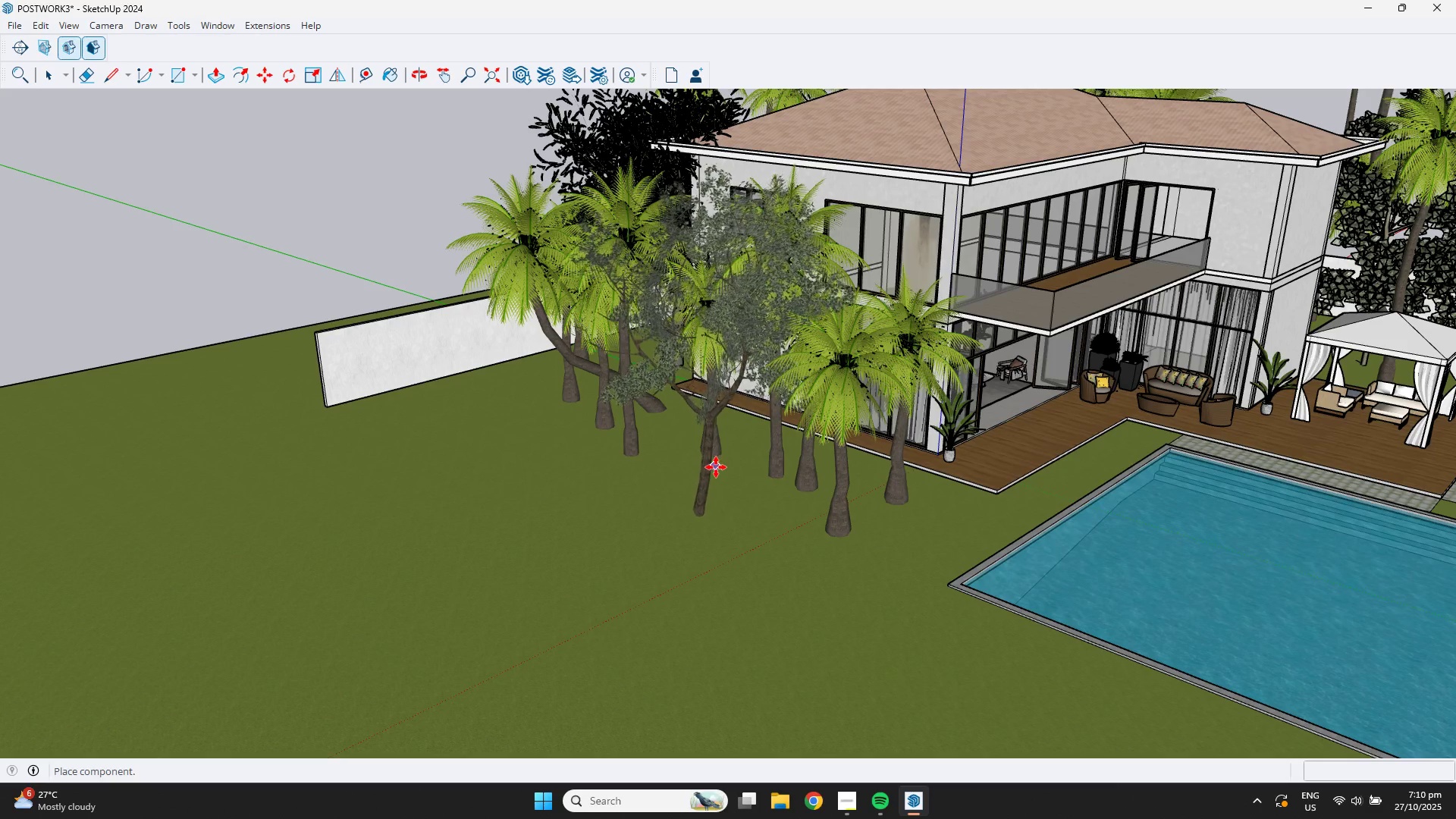 
left_click([716, 467])
 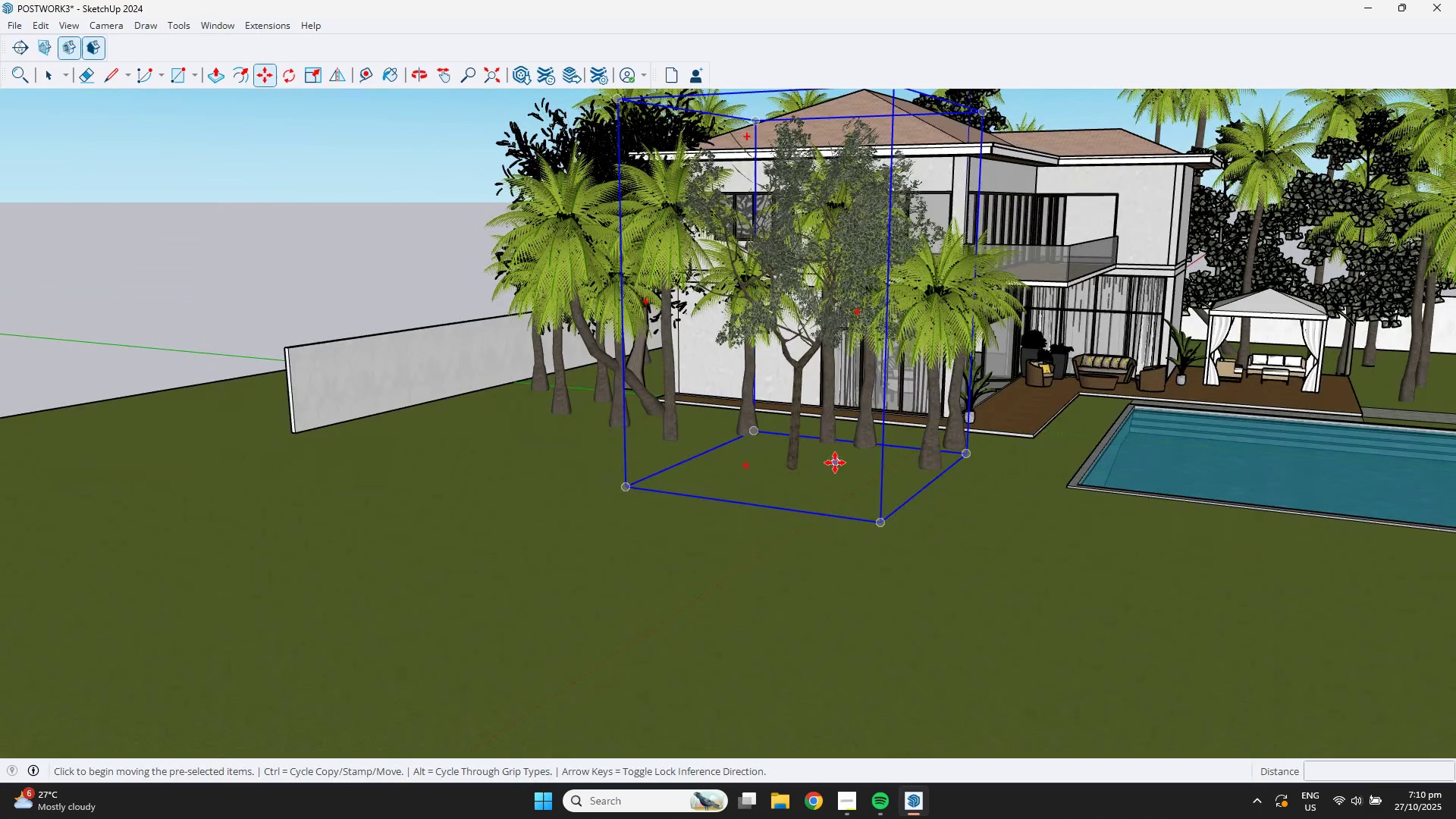 
key(S)
 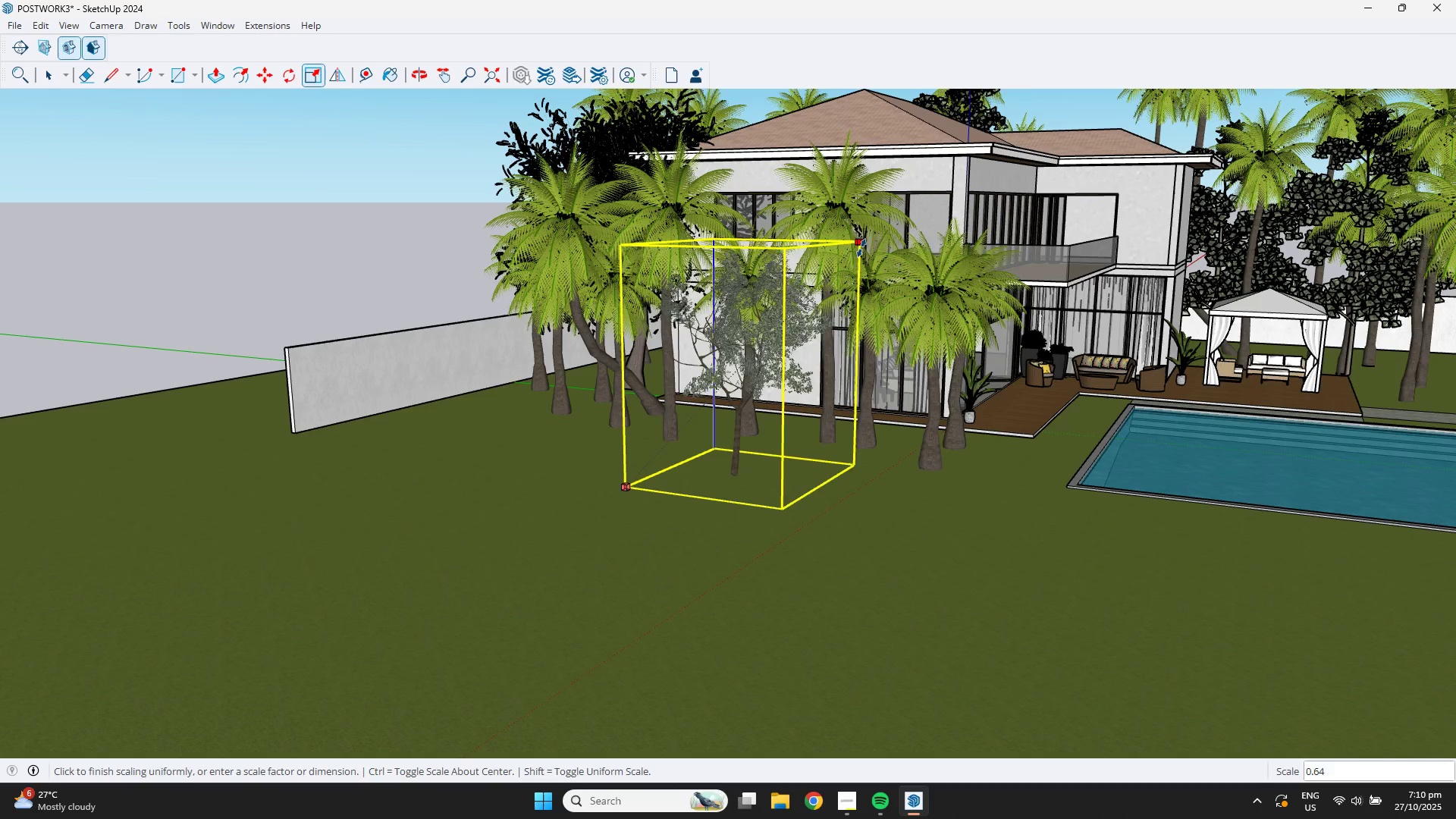 
left_click([826, 290])
 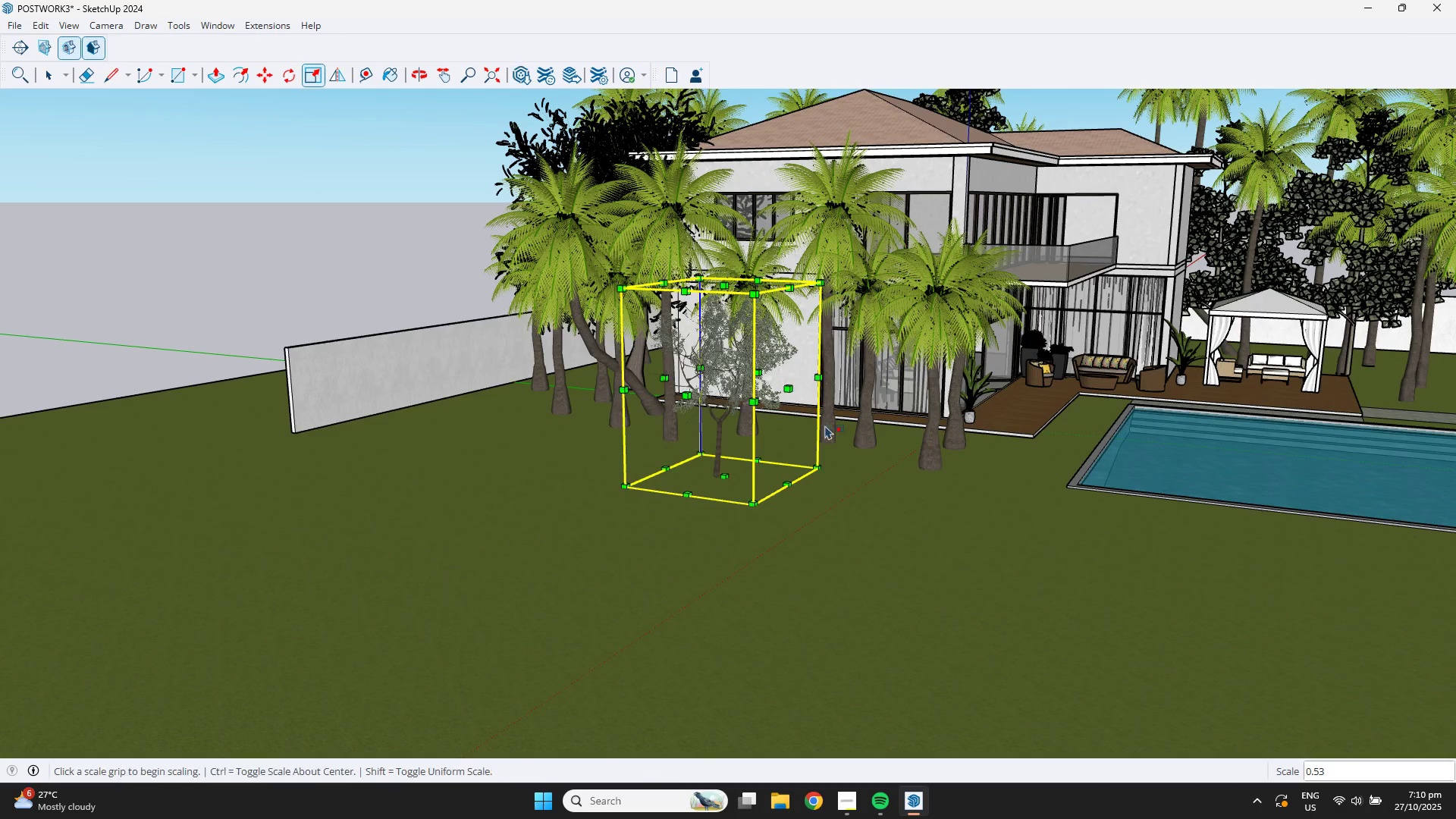 
key(Space)
 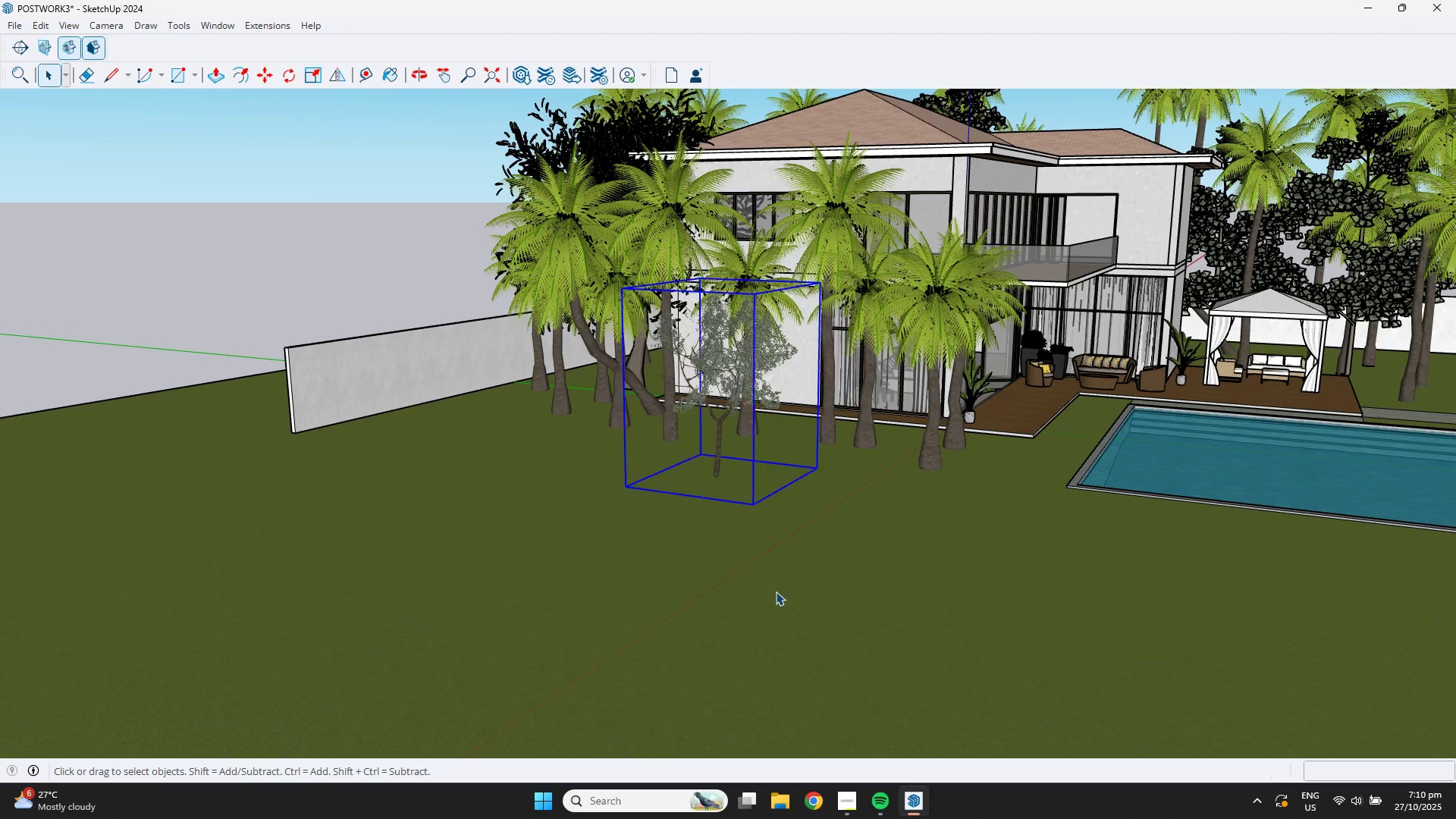 
left_click([776, 592])
 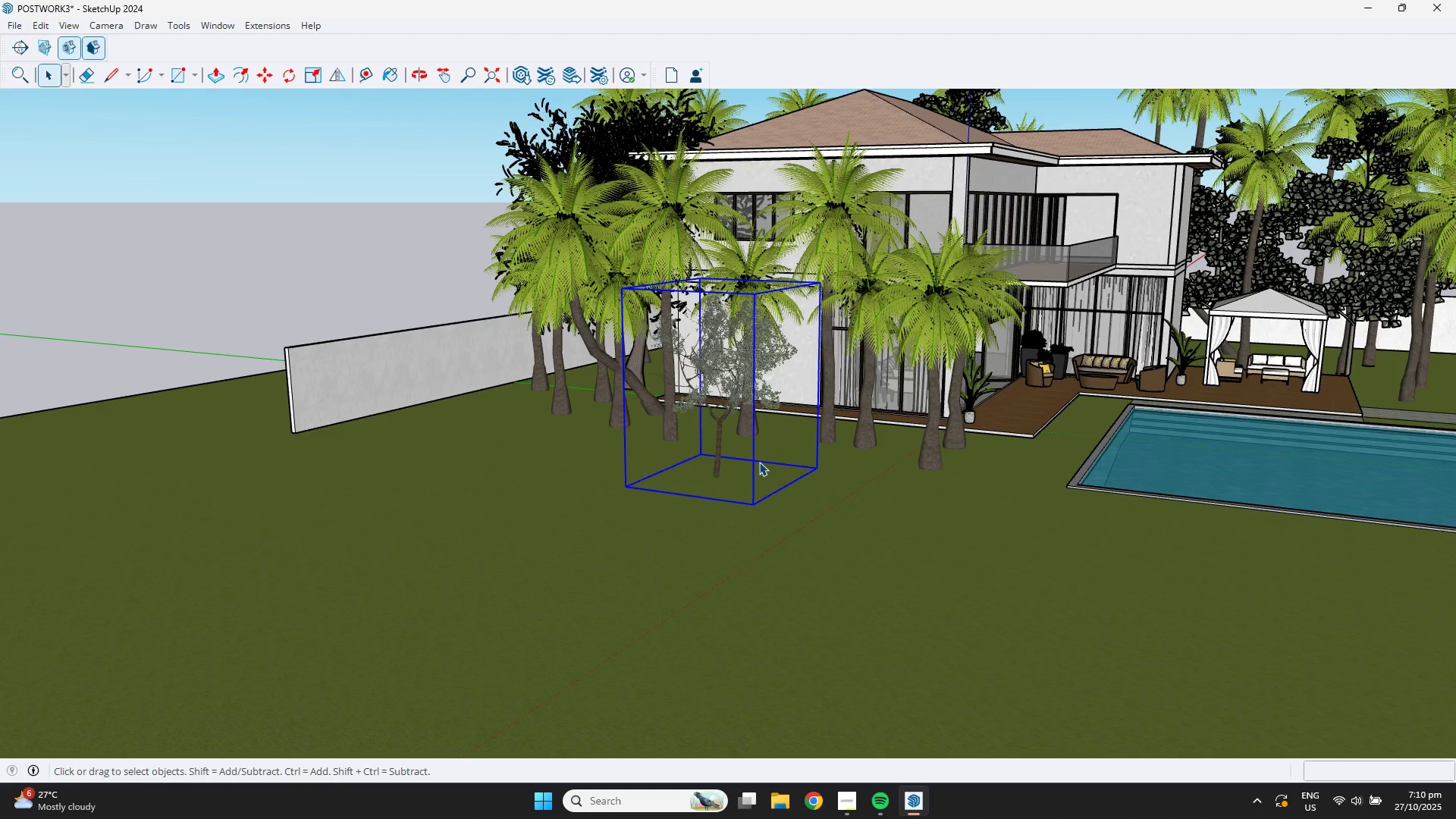 
scroll: coordinate [759, 462], scroll_direction: down, amount: 1.0
 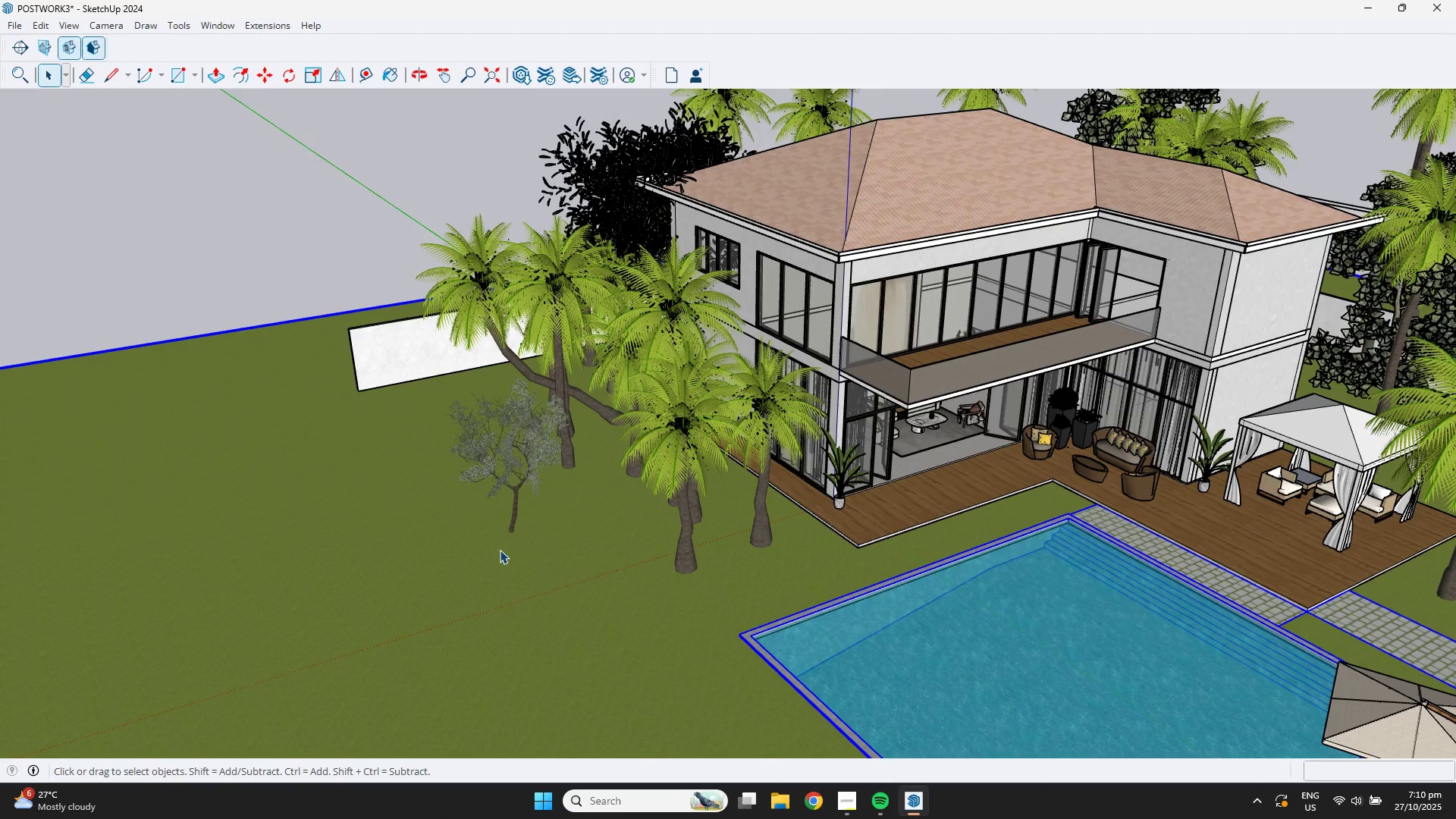 
left_click([507, 527])
 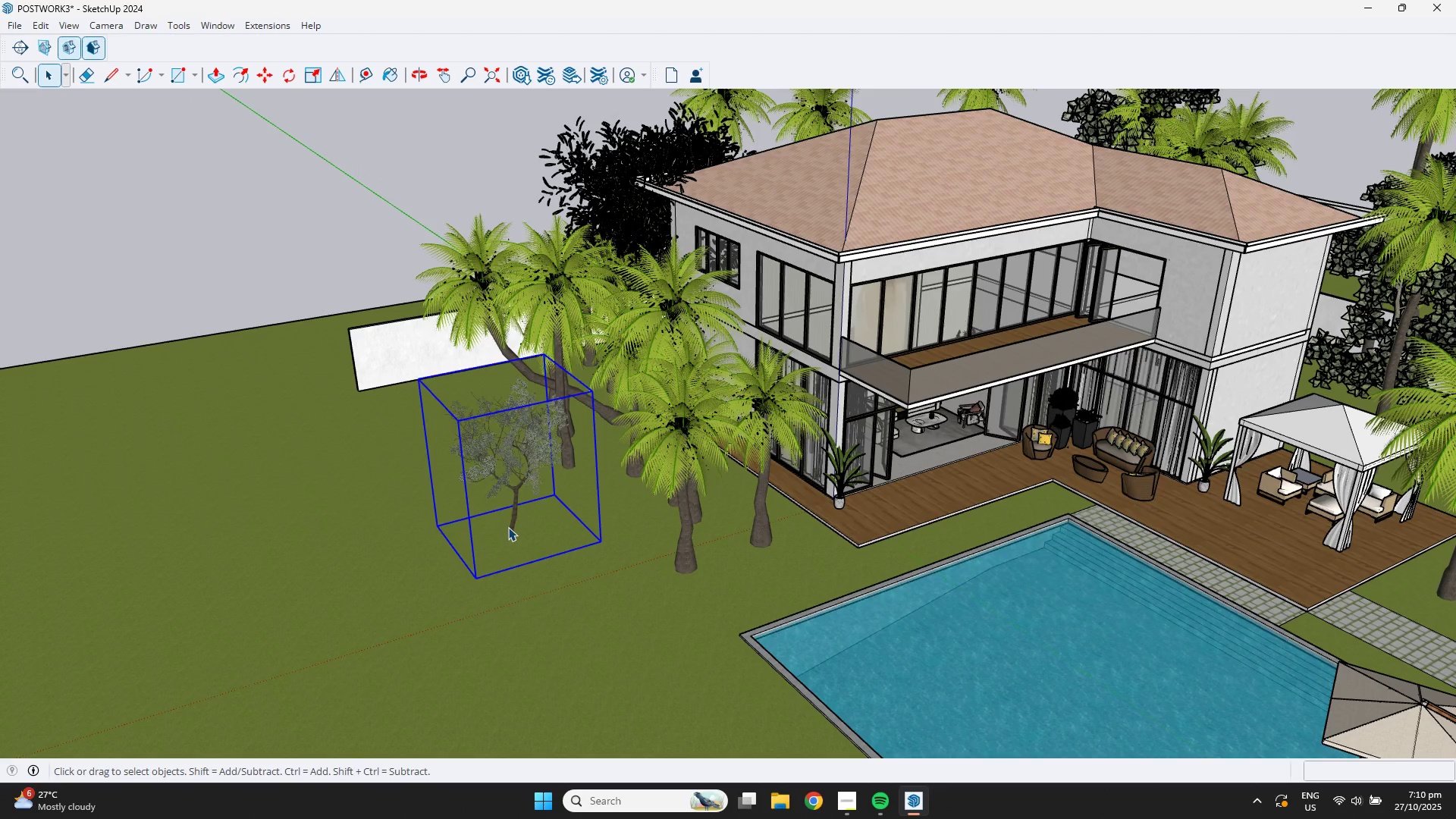 
key(M)
 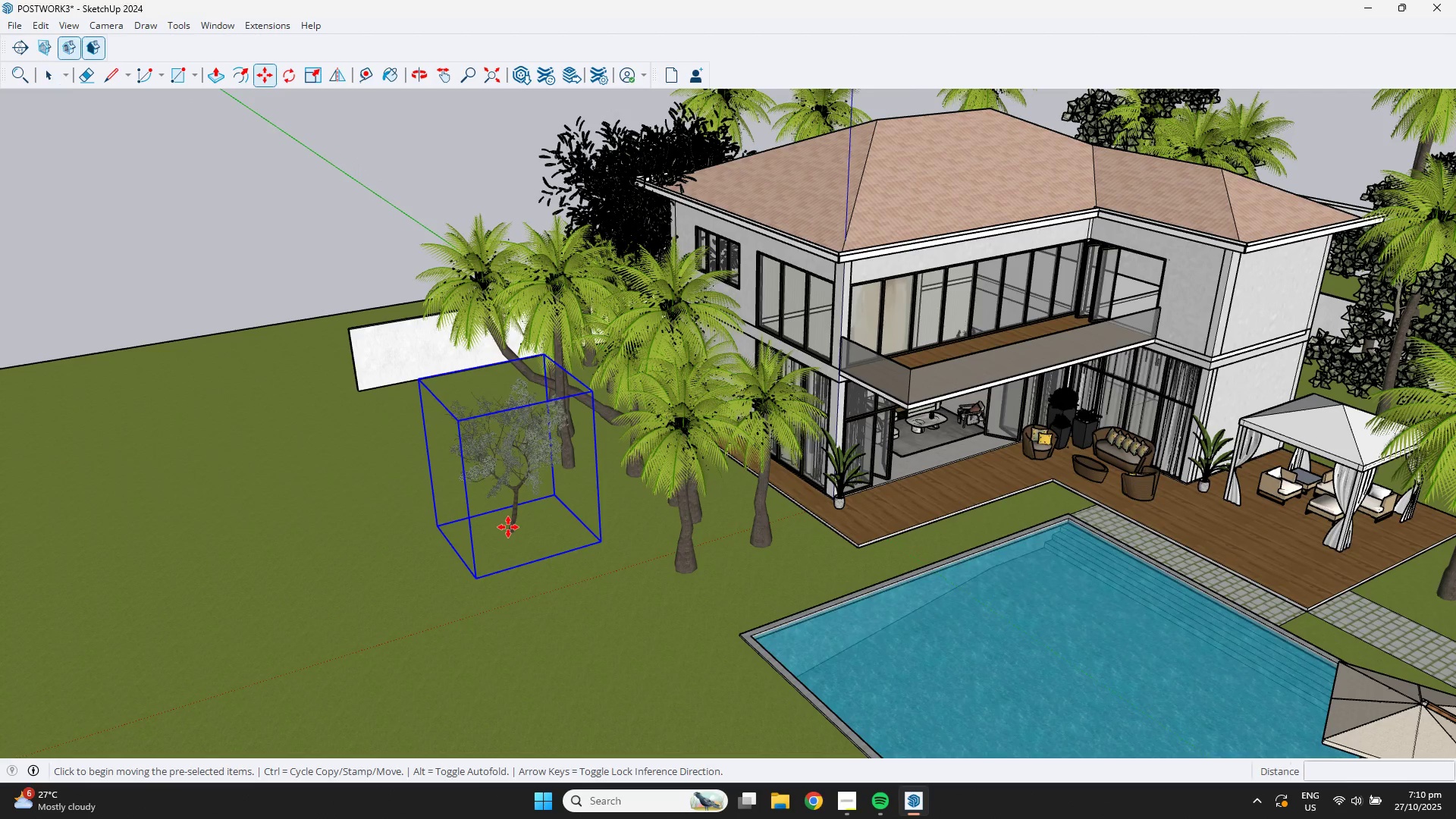 
left_click([508, 527])
 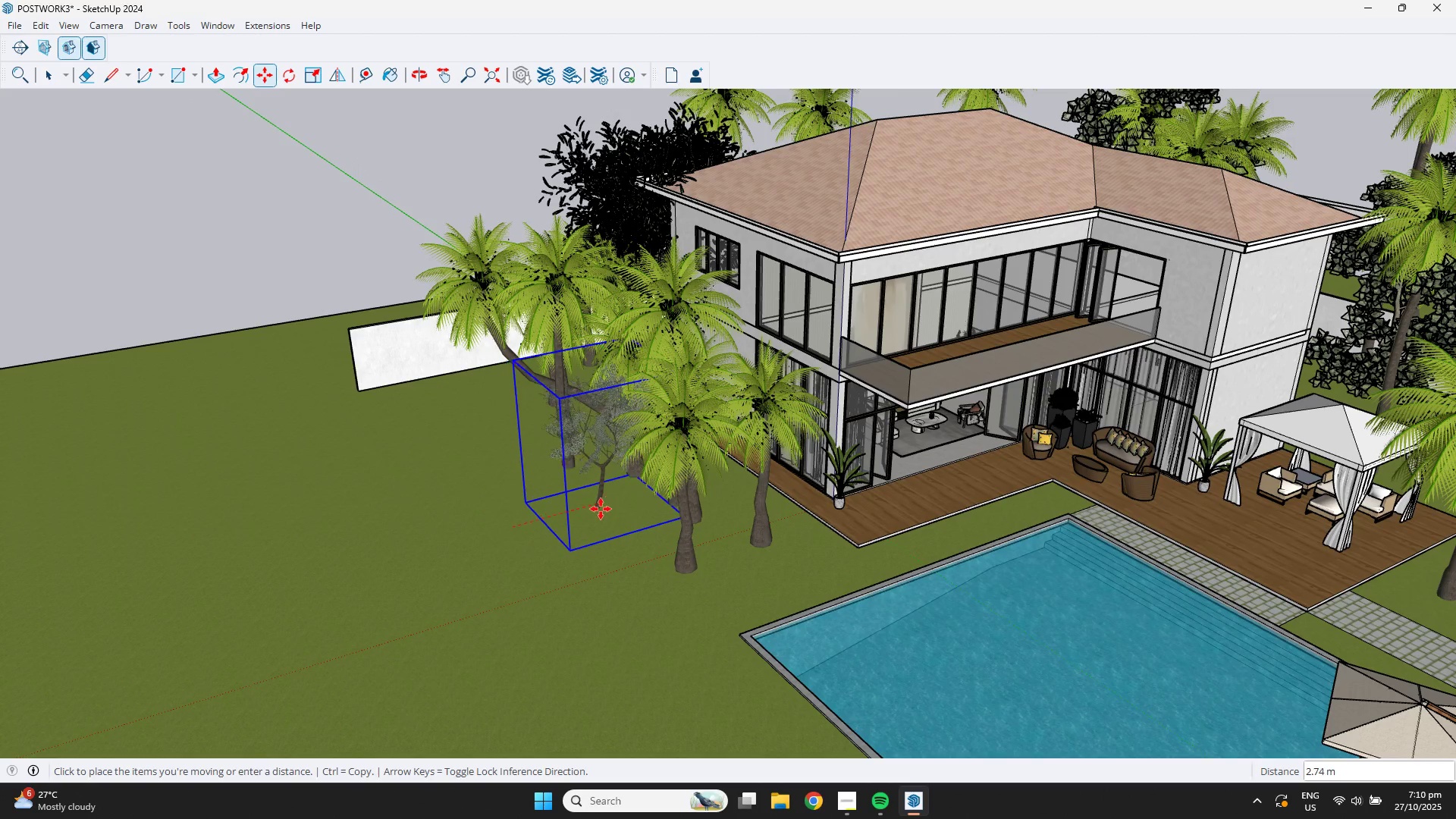 
left_click([601, 508])
 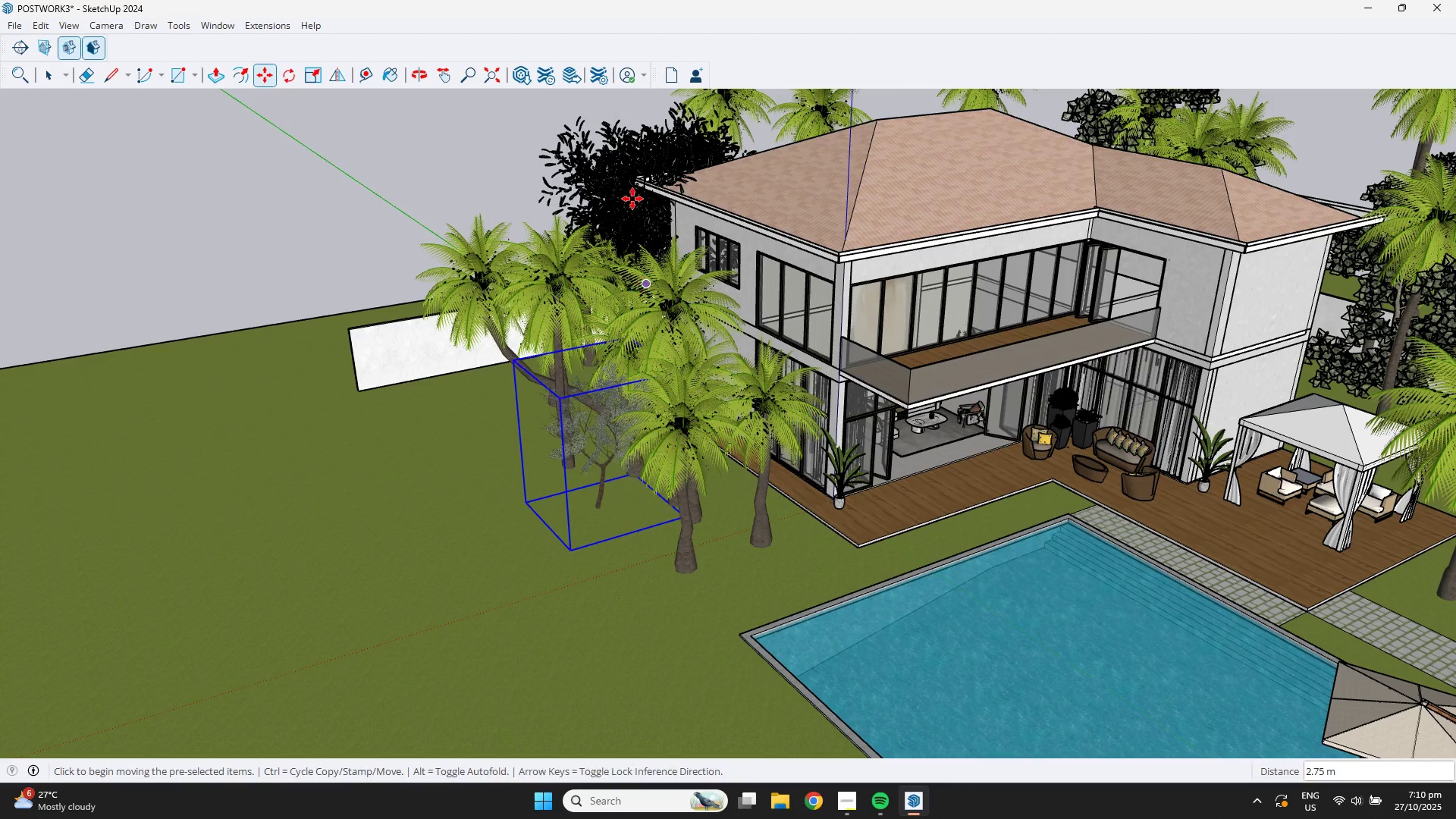 
key(Space)
 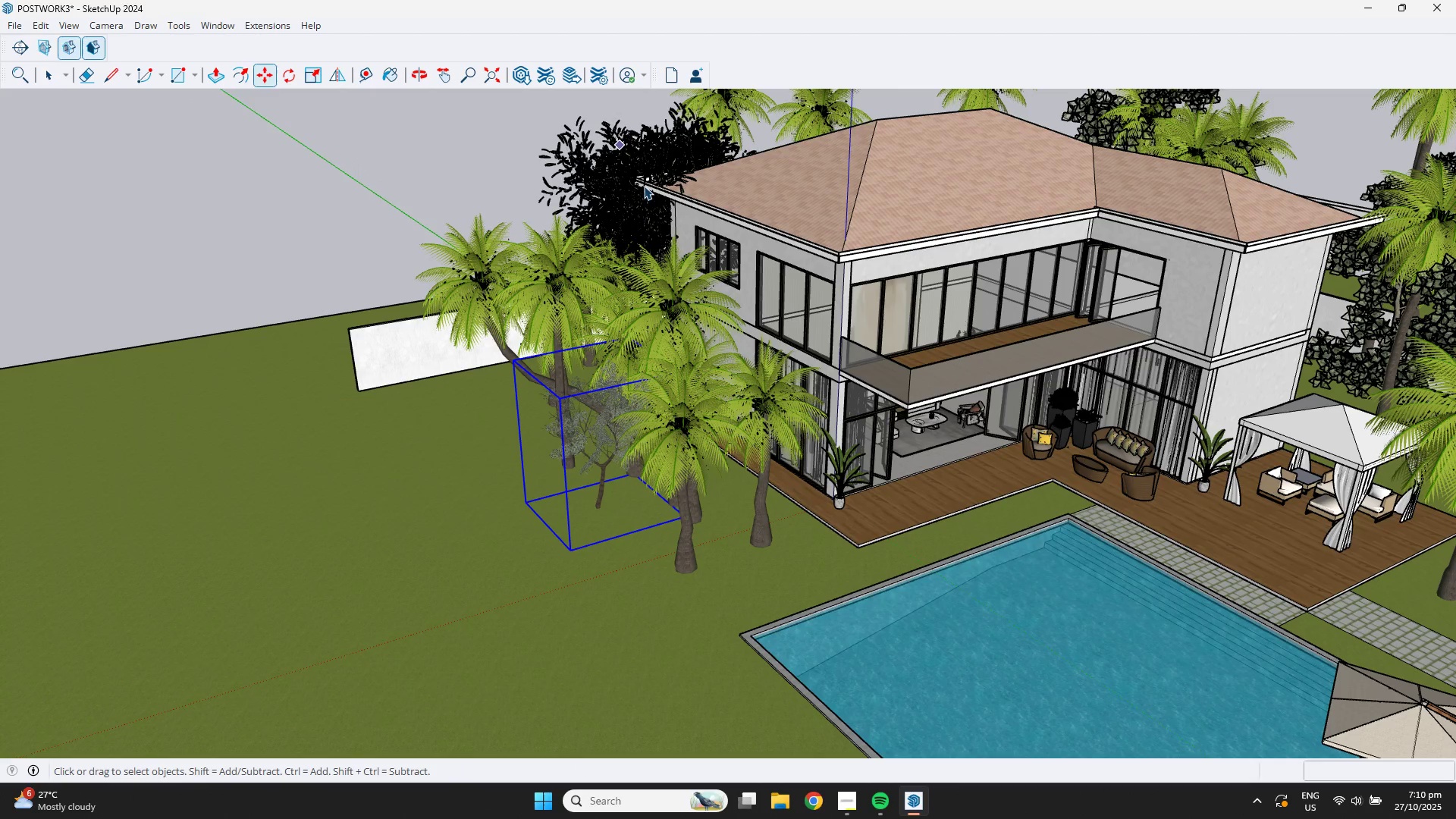 
scroll: coordinate [640, 468], scroll_direction: down, amount: 6.0
 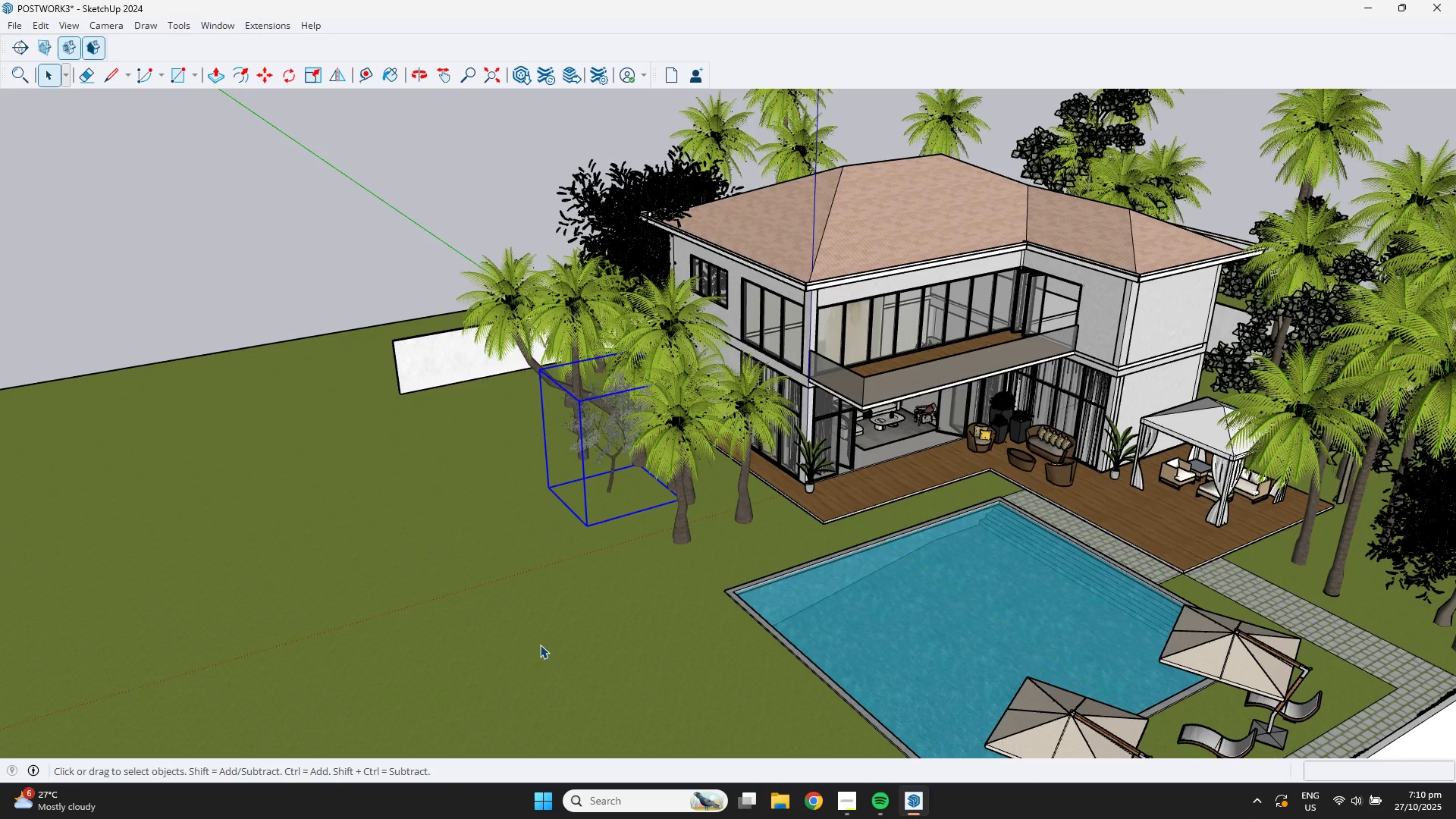 
left_click([540, 645])
 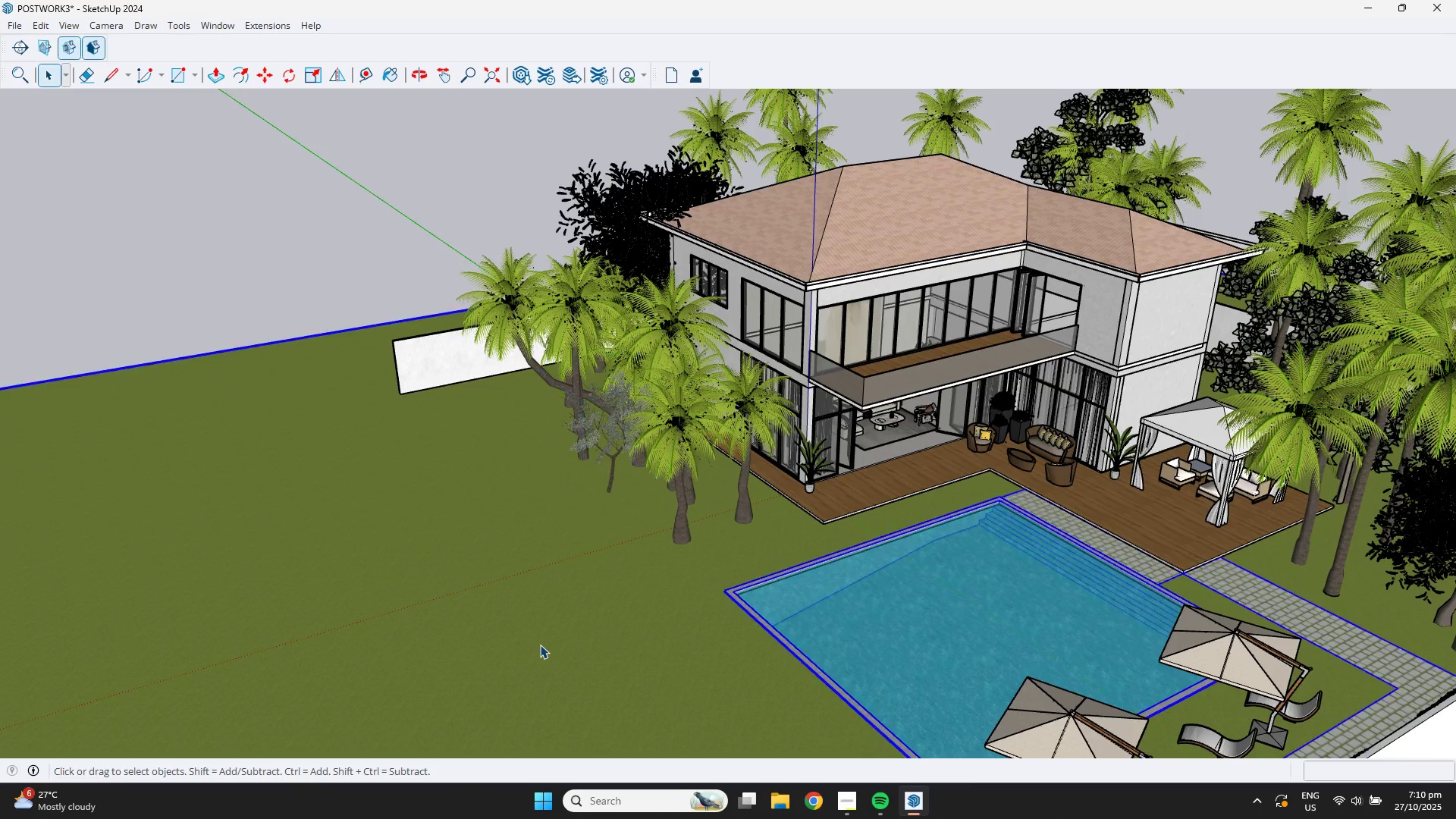 
scroll: coordinate [547, 645], scroll_direction: down, amount: 3.0
 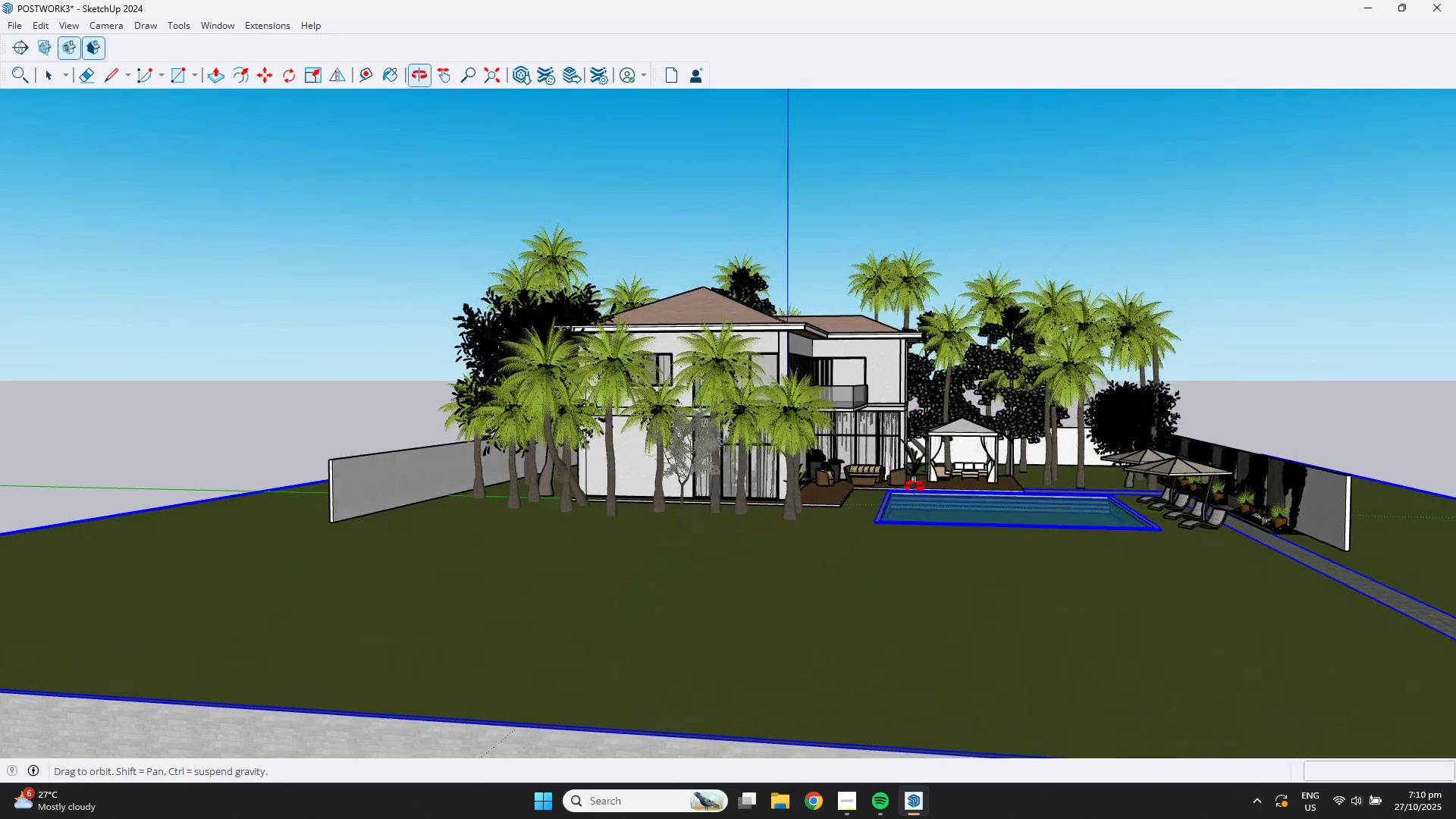 
scroll: coordinate [905, 477], scroll_direction: up, amount: 10.0
 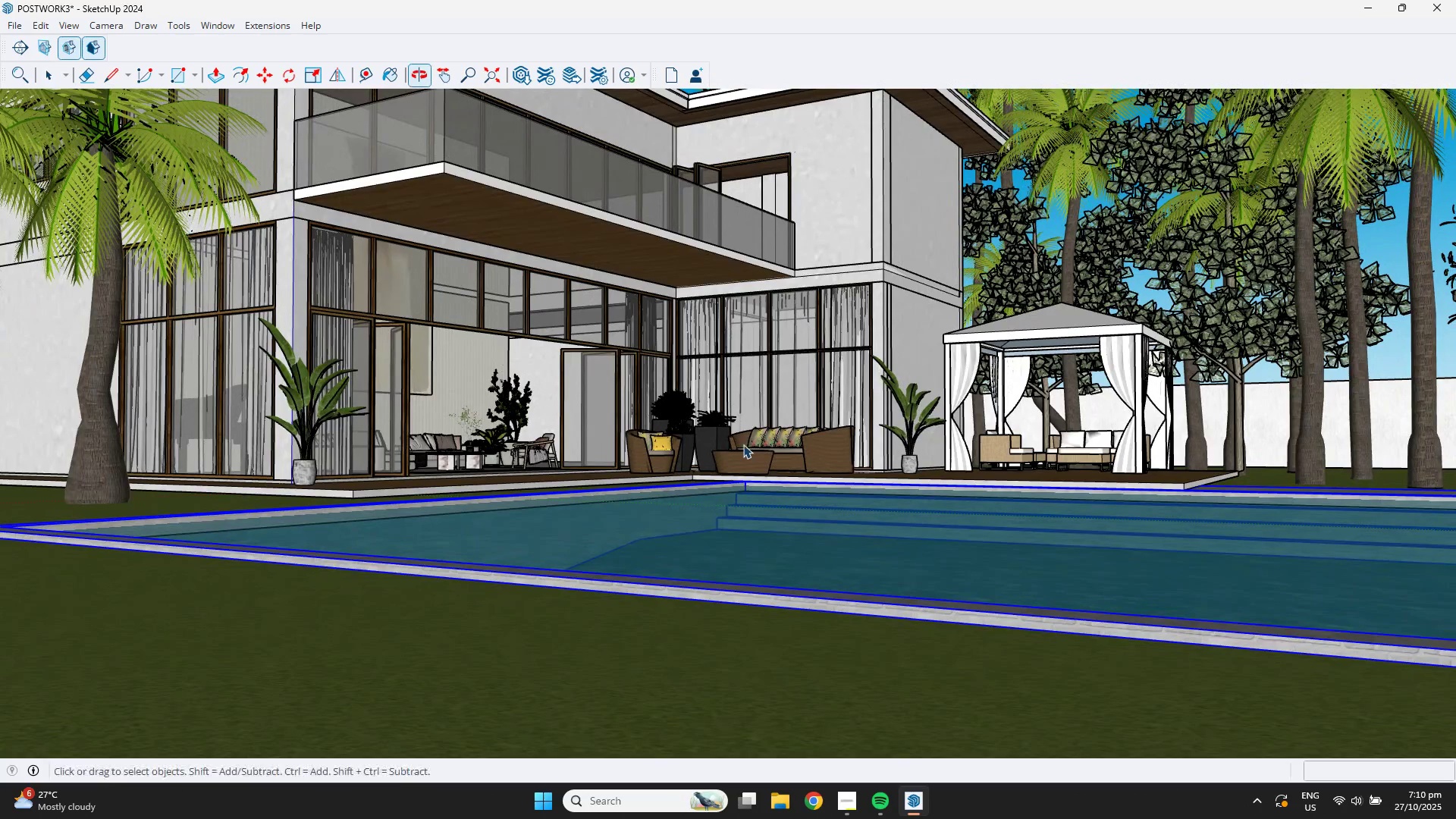 
hold_key(key=ShiftLeft, duration=0.48)
 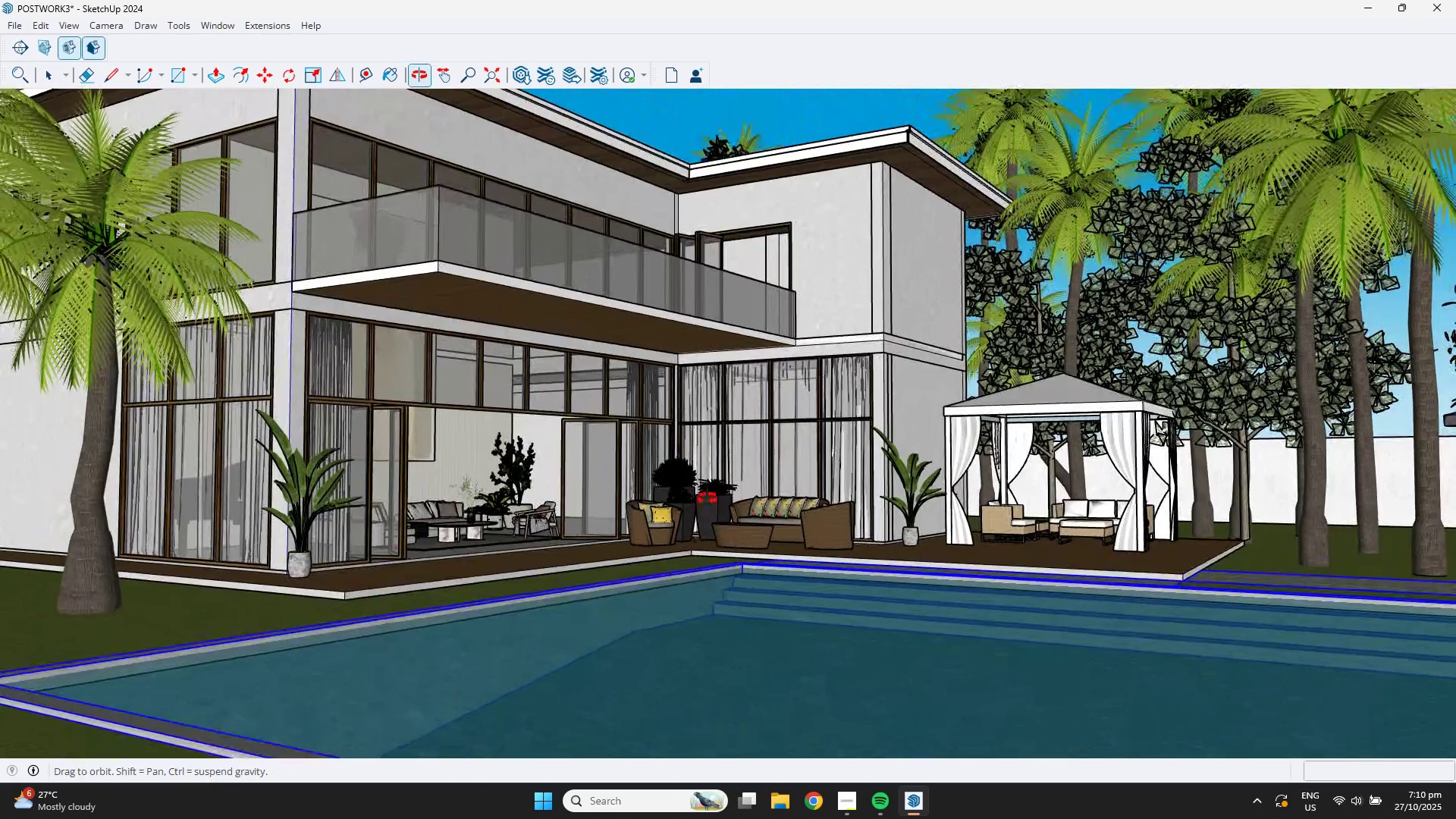 
hold_key(key=ShiftLeft, duration=0.34)
 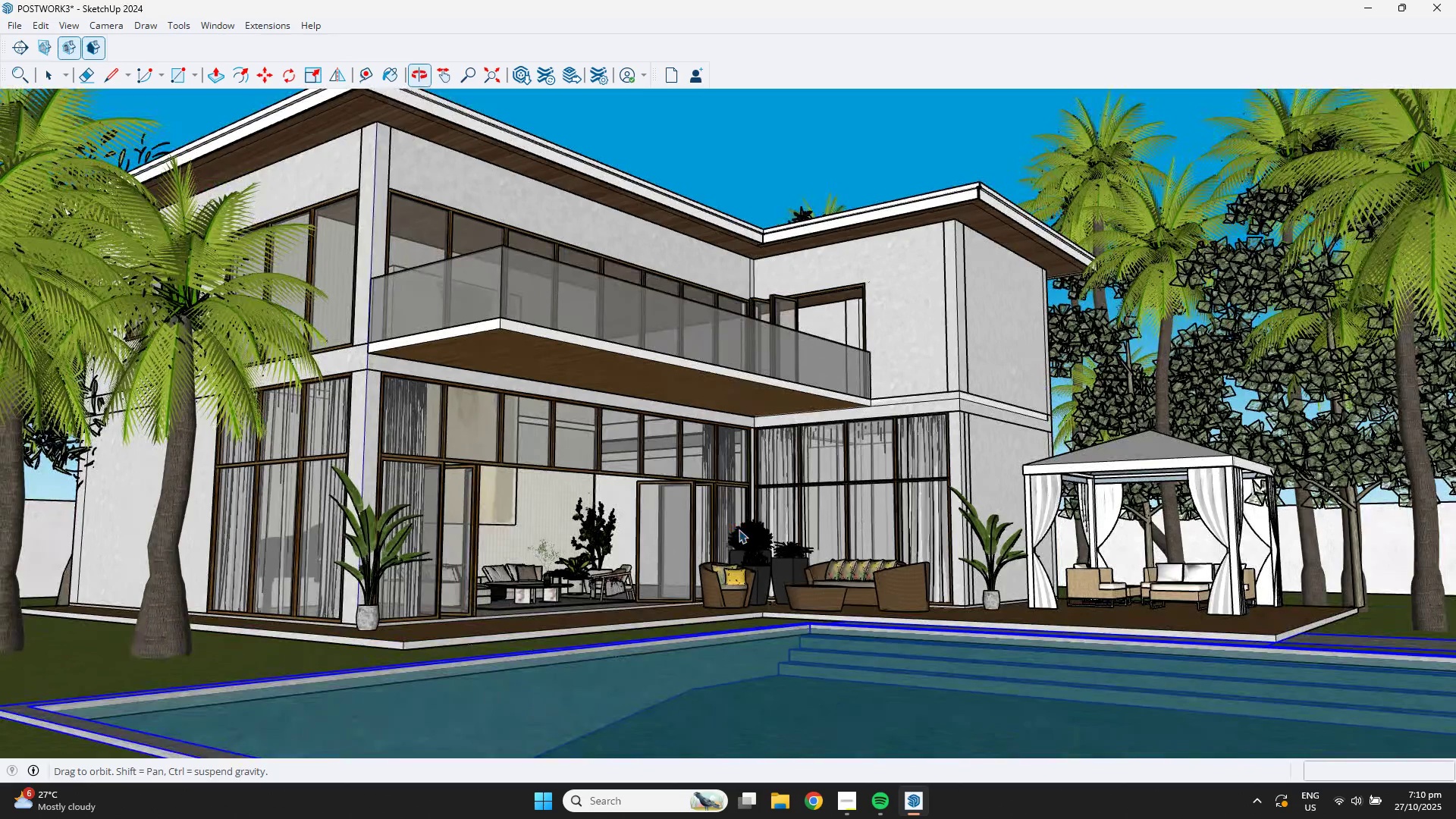 
scroll: coordinate [739, 529], scroll_direction: down, amount: 2.0
 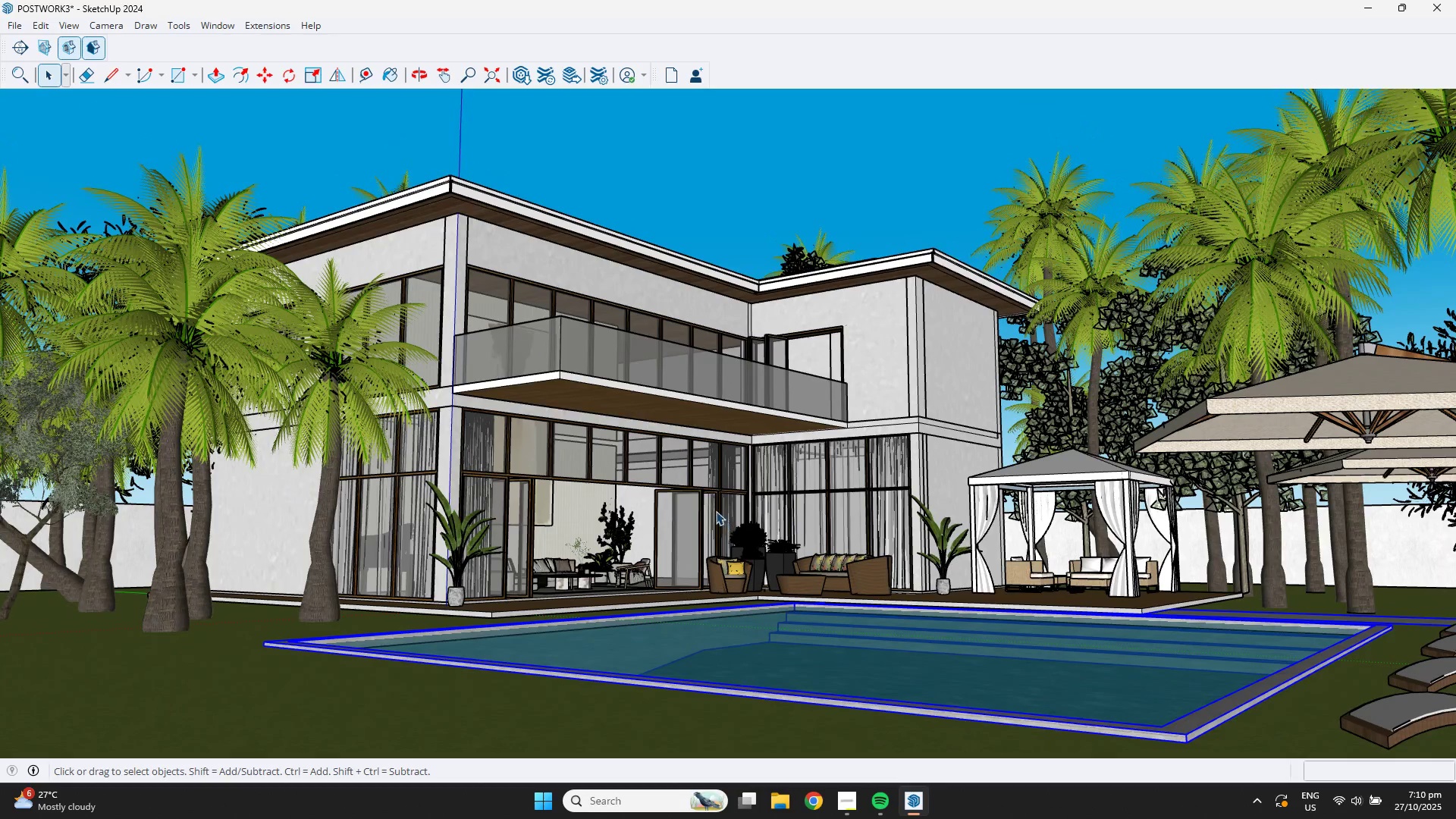 
key(Meta+Shift+S)
 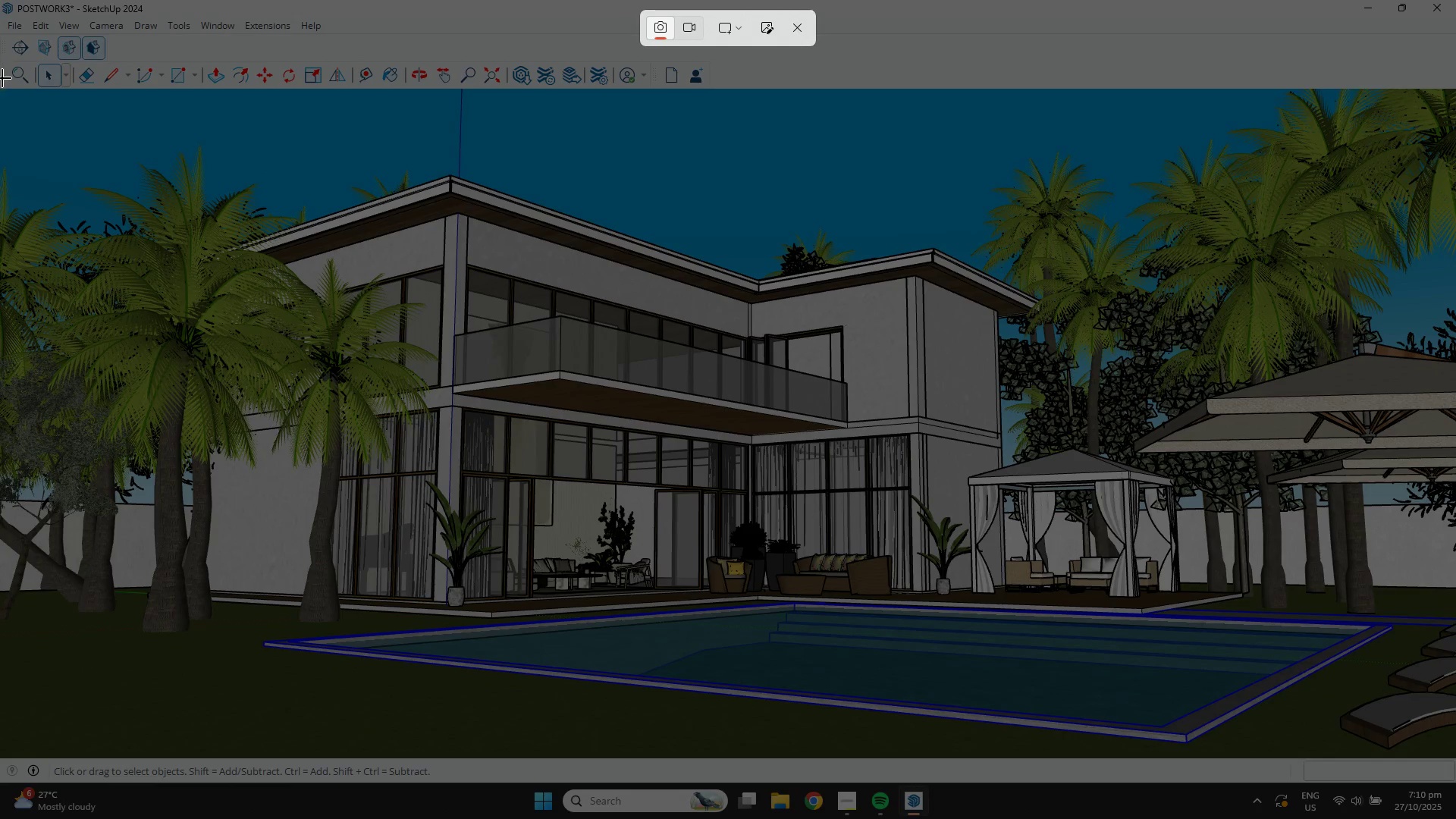 
left_click_drag(start_coordinate=[5, 99], to_coordinate=[1442, 742])
 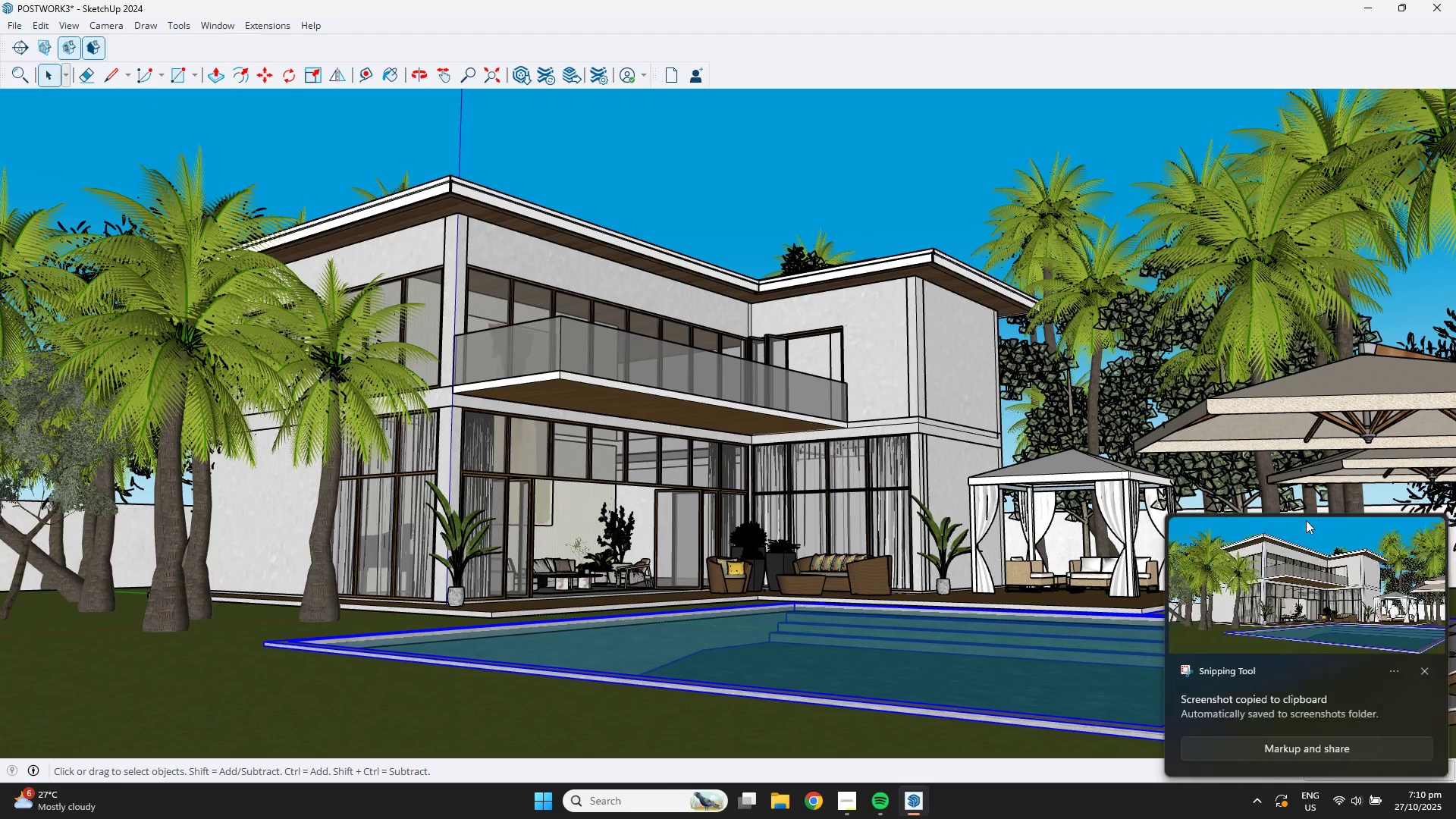 
left_click([1341, 596])
 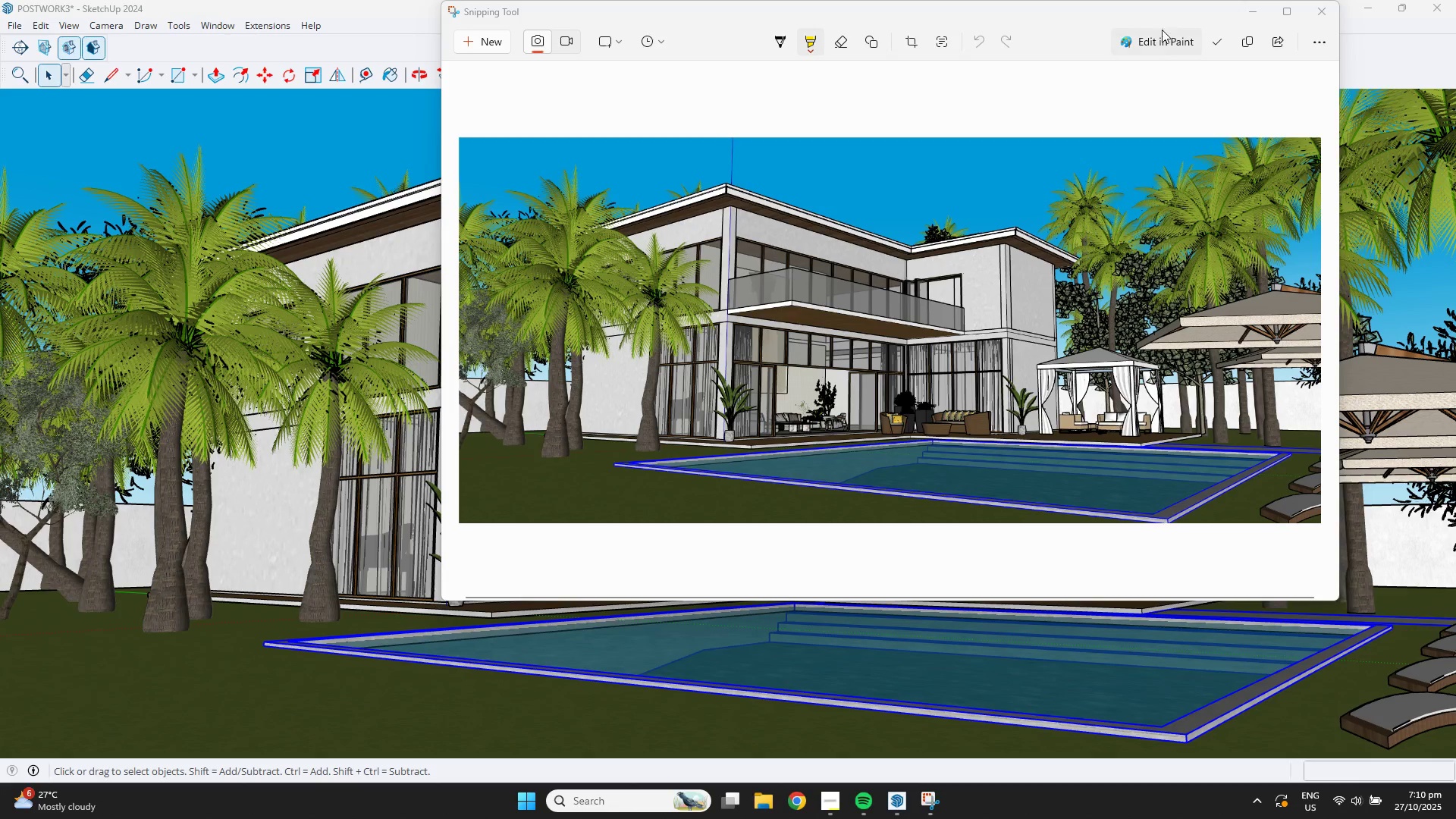 
left_click([1214, 34])
 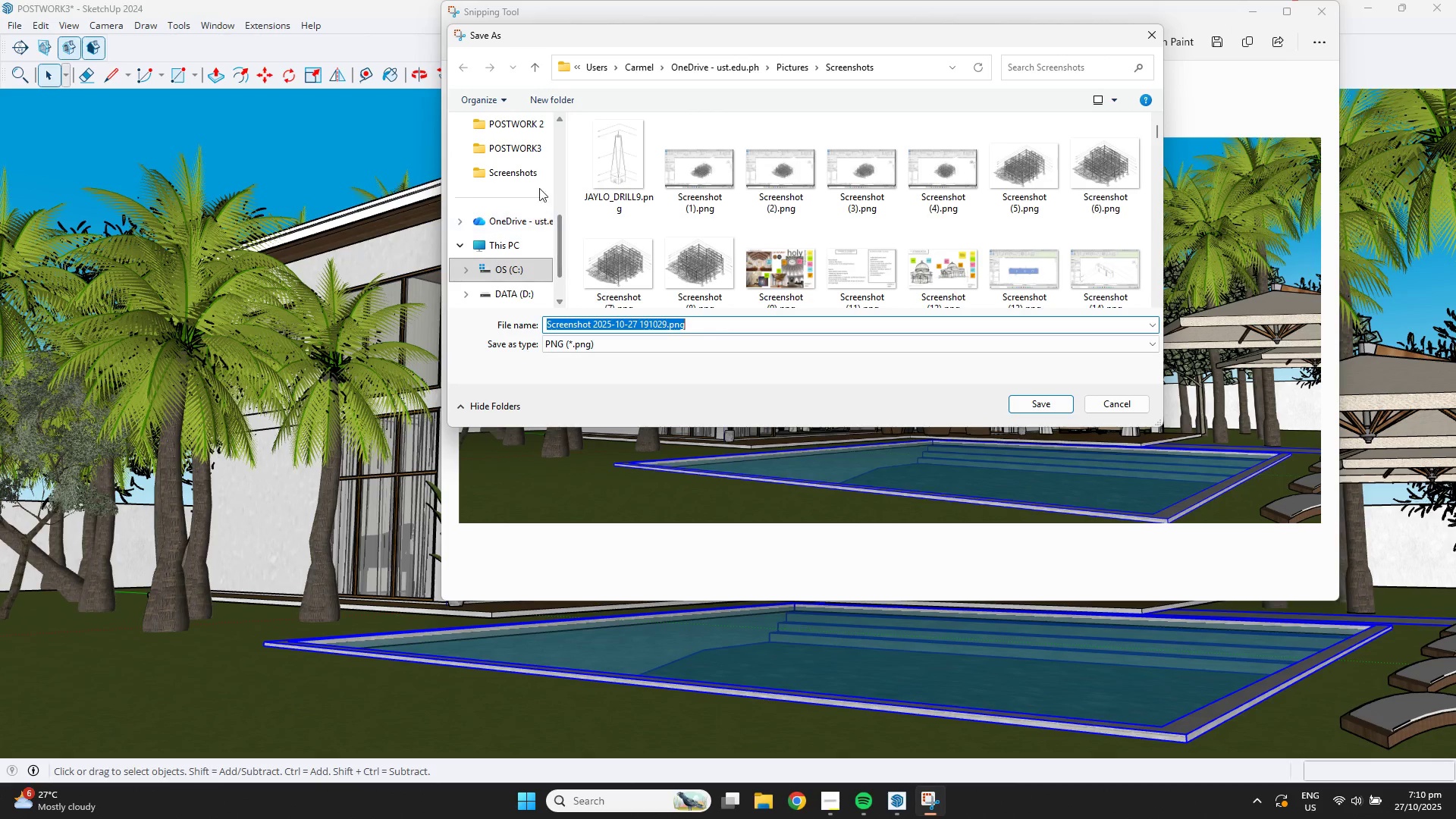 
double_click([513, 152])
 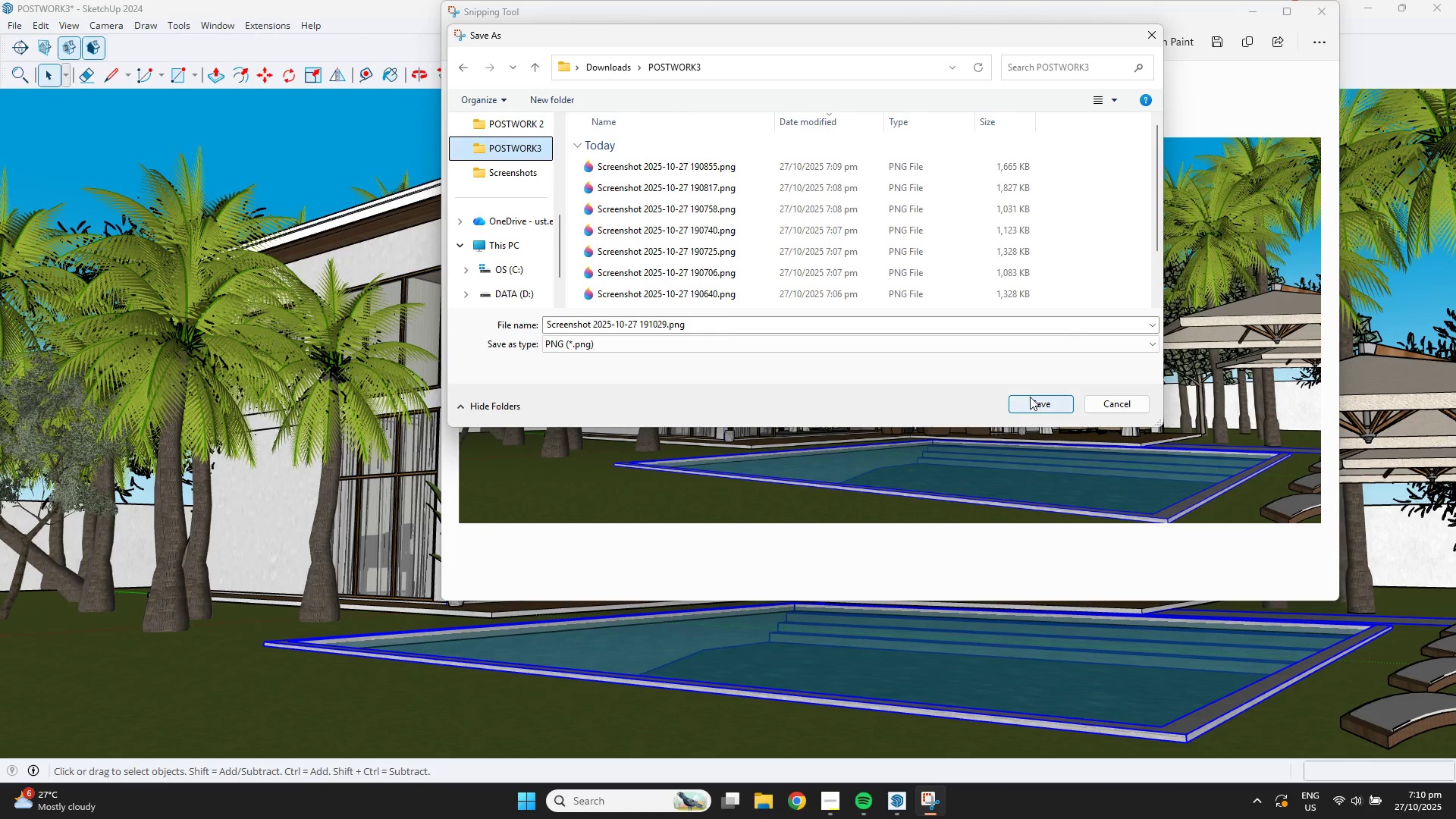 
left_click([1031, 396])
 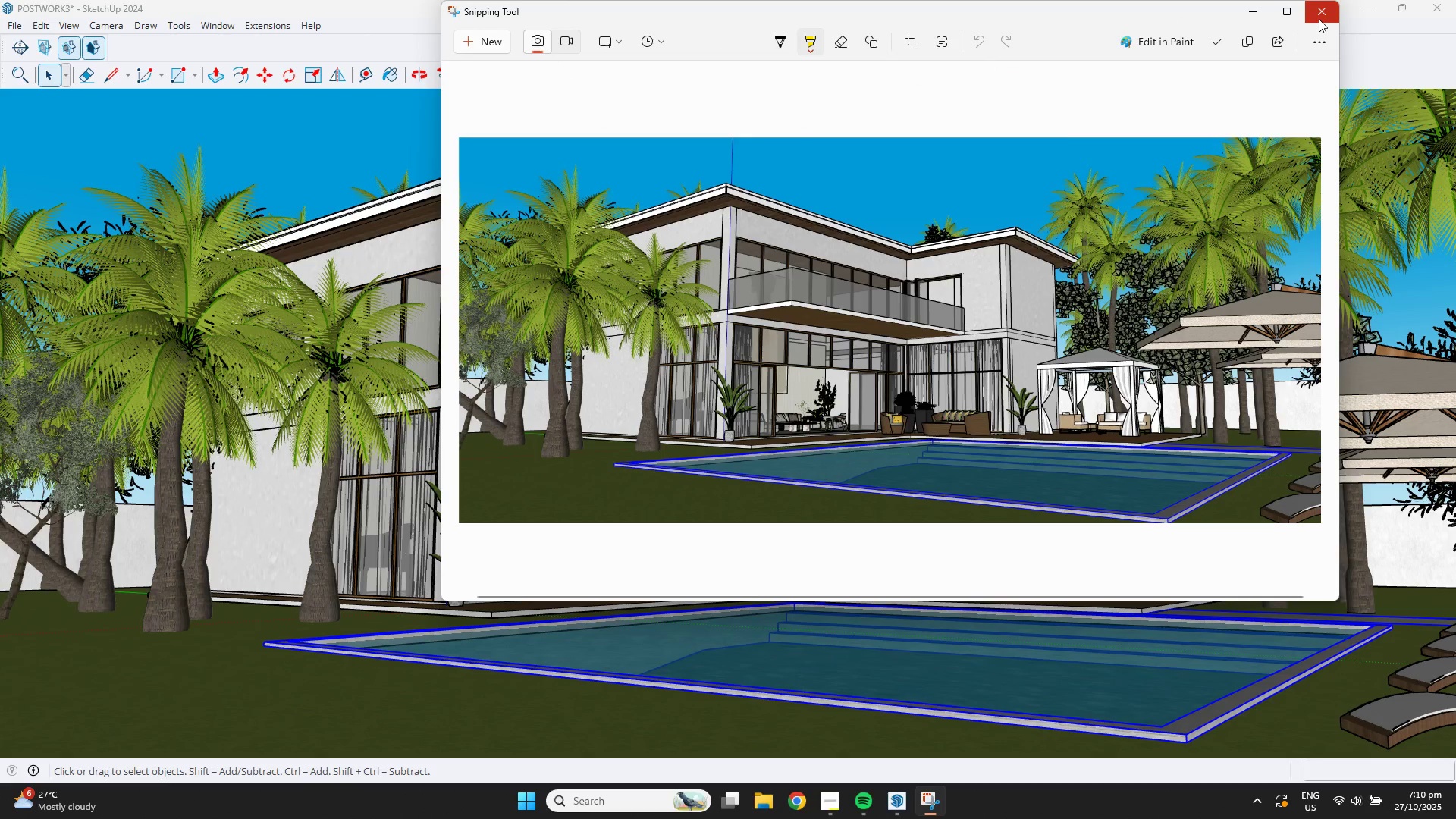 
left_click([1319, 19])
 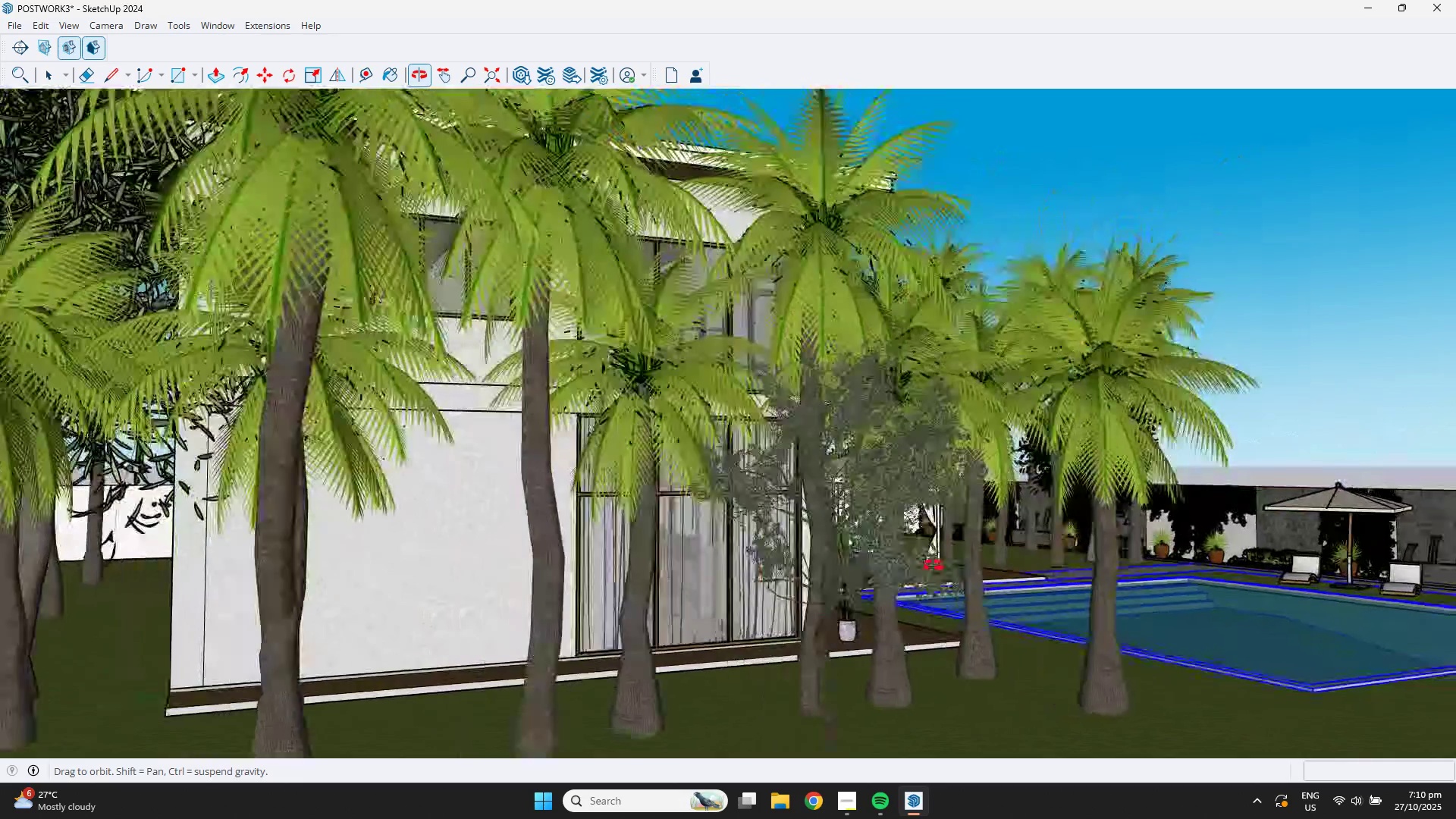 
scroll: coordinate [819, 482], scroll_direction: down, amount: 14.0
 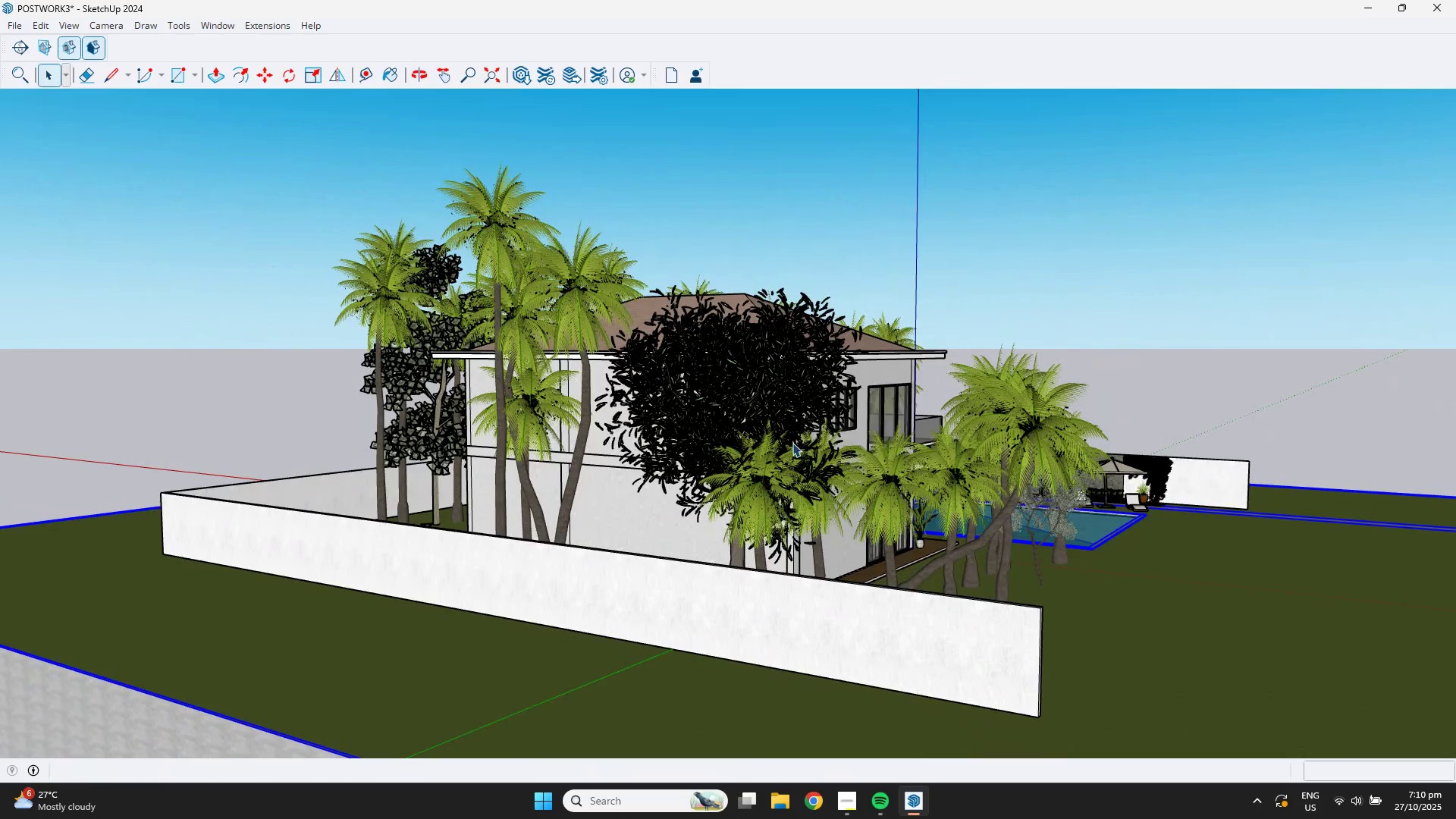 
key(Meta+Shift+S)
 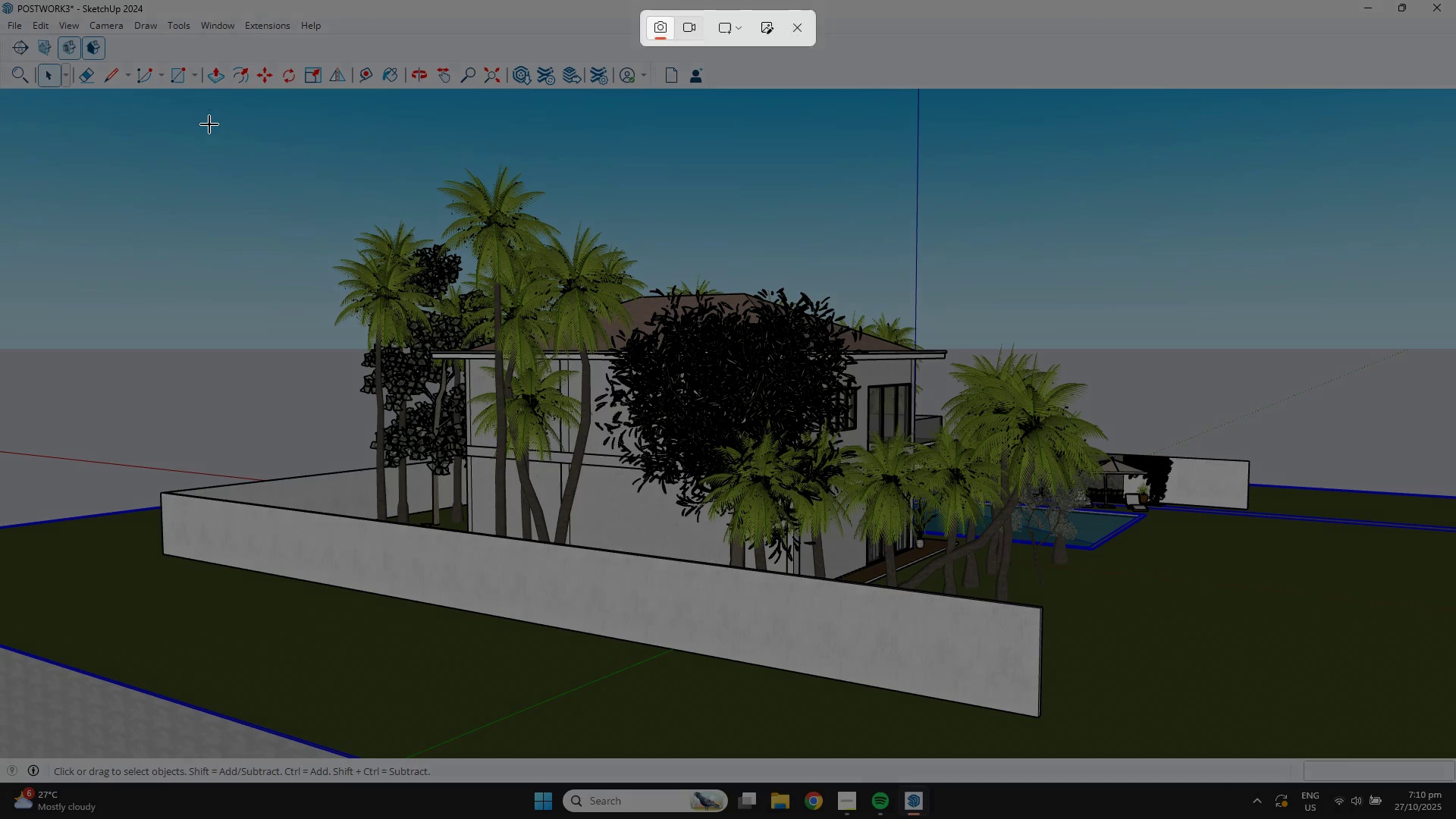 
left_click_drag(start_coordinate=[196, 121], to_coordinate=[1210, 658])
 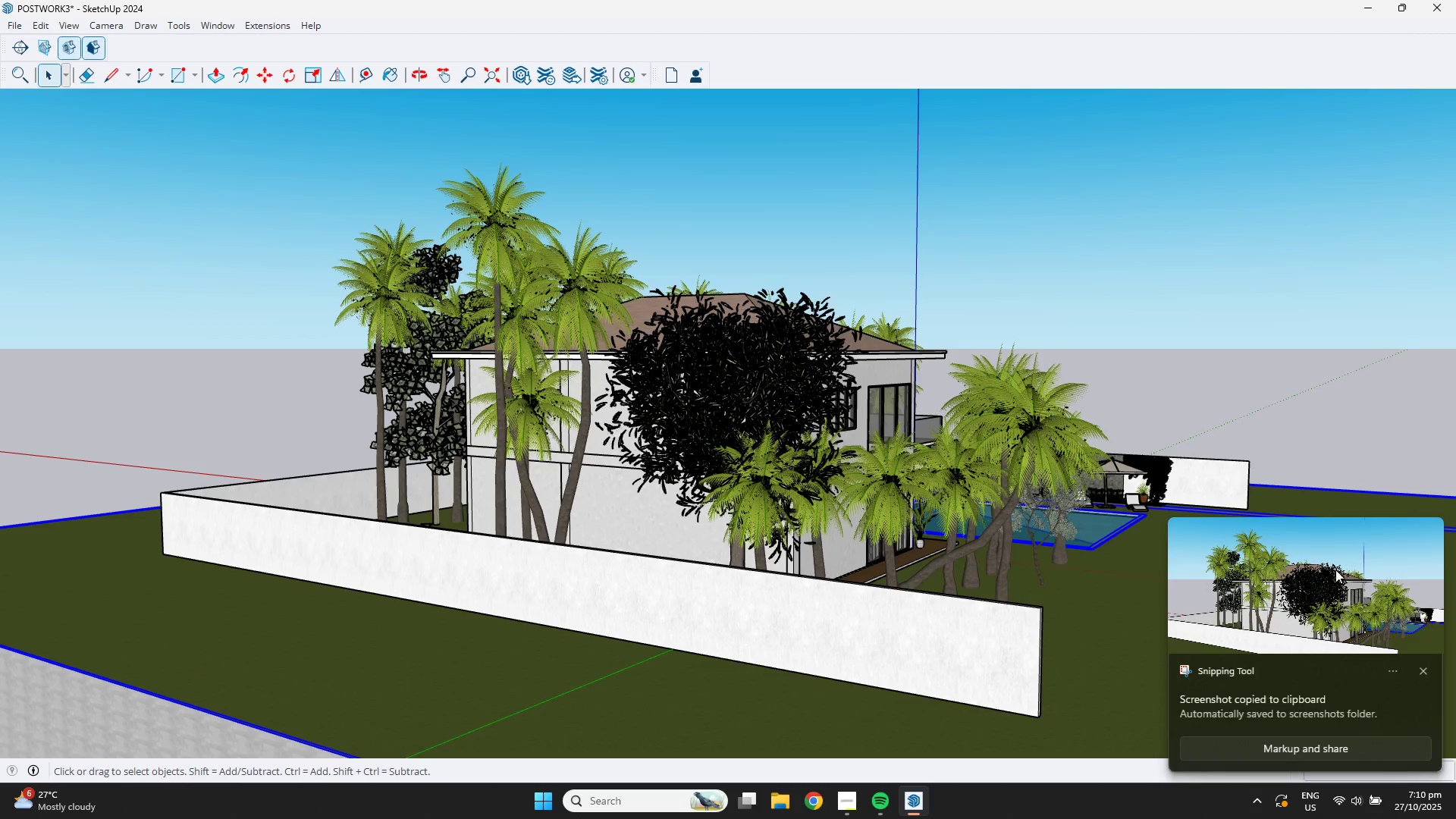 
left_click([1349, 570])
 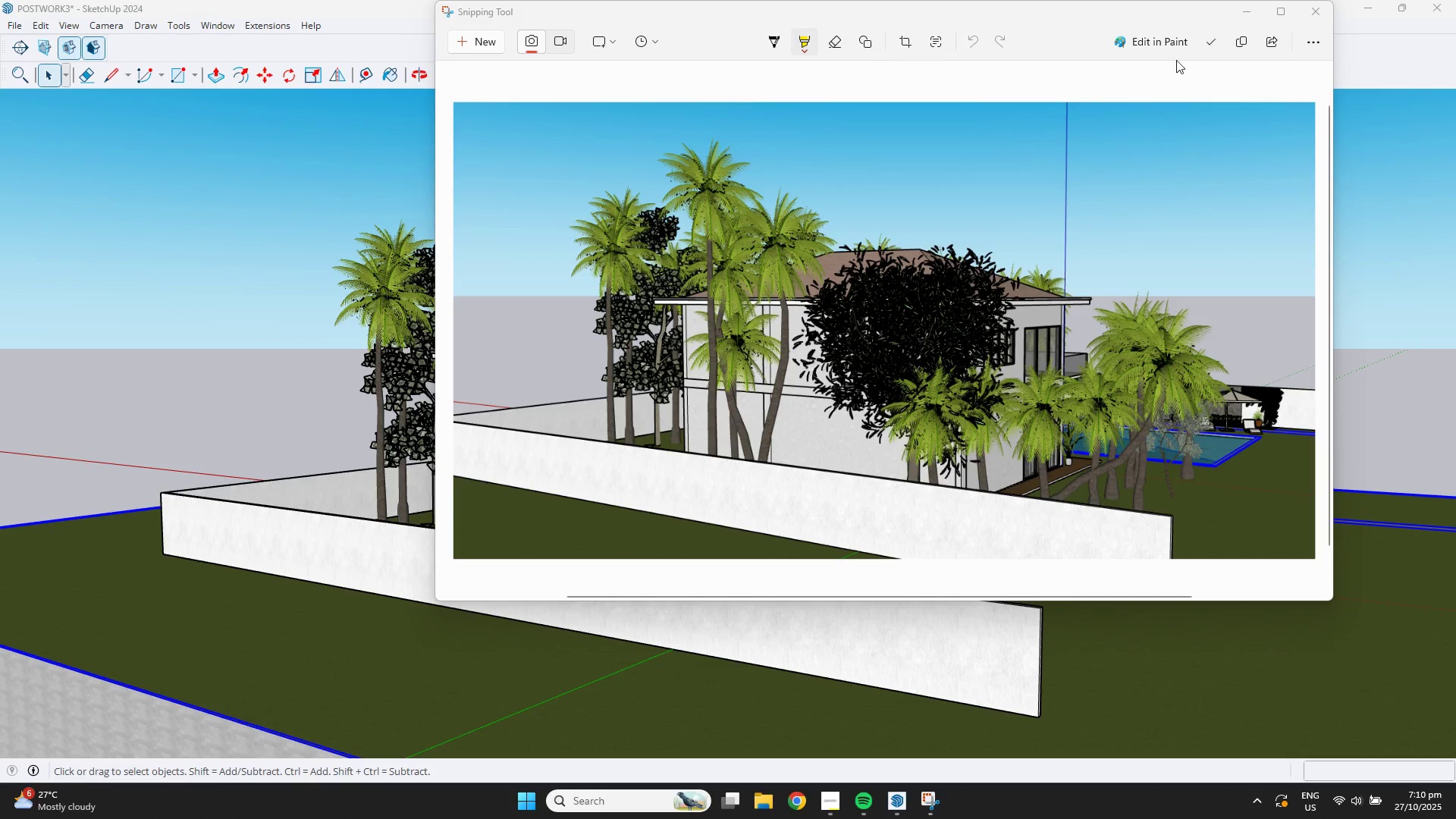 
left_click([1205, 44])
 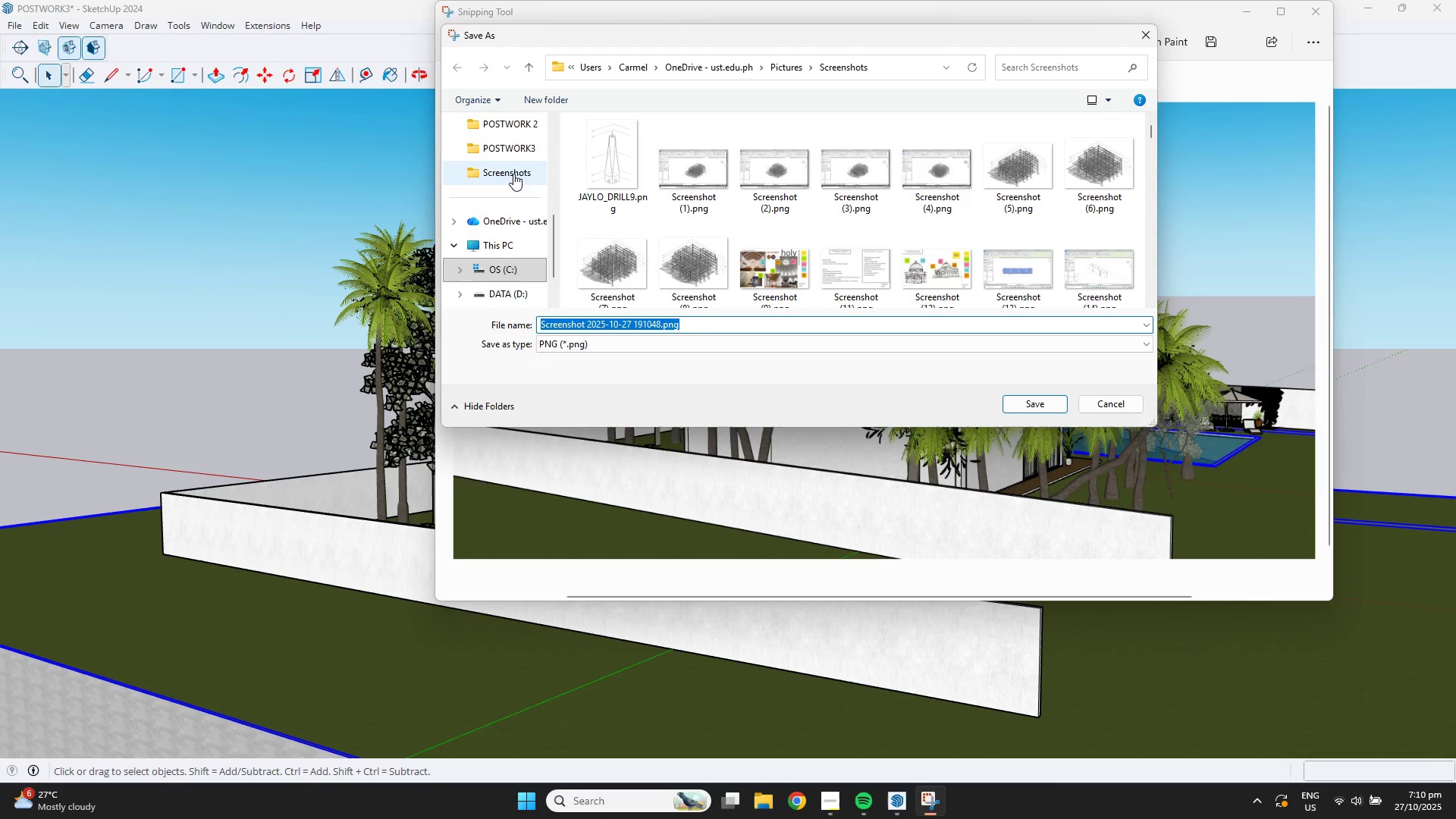 
double_click([511, 149])
 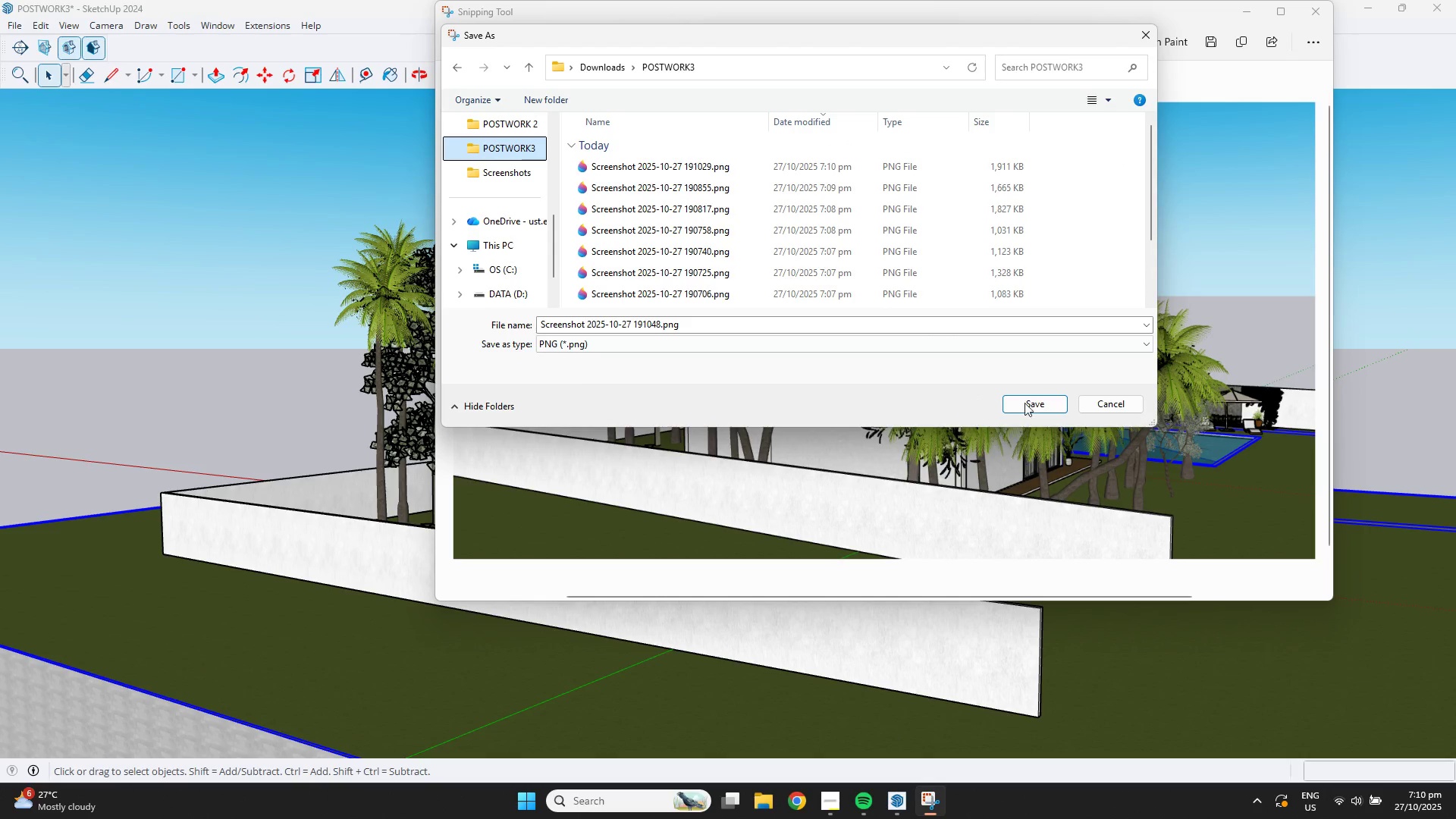 
left_click([1025, 401])
 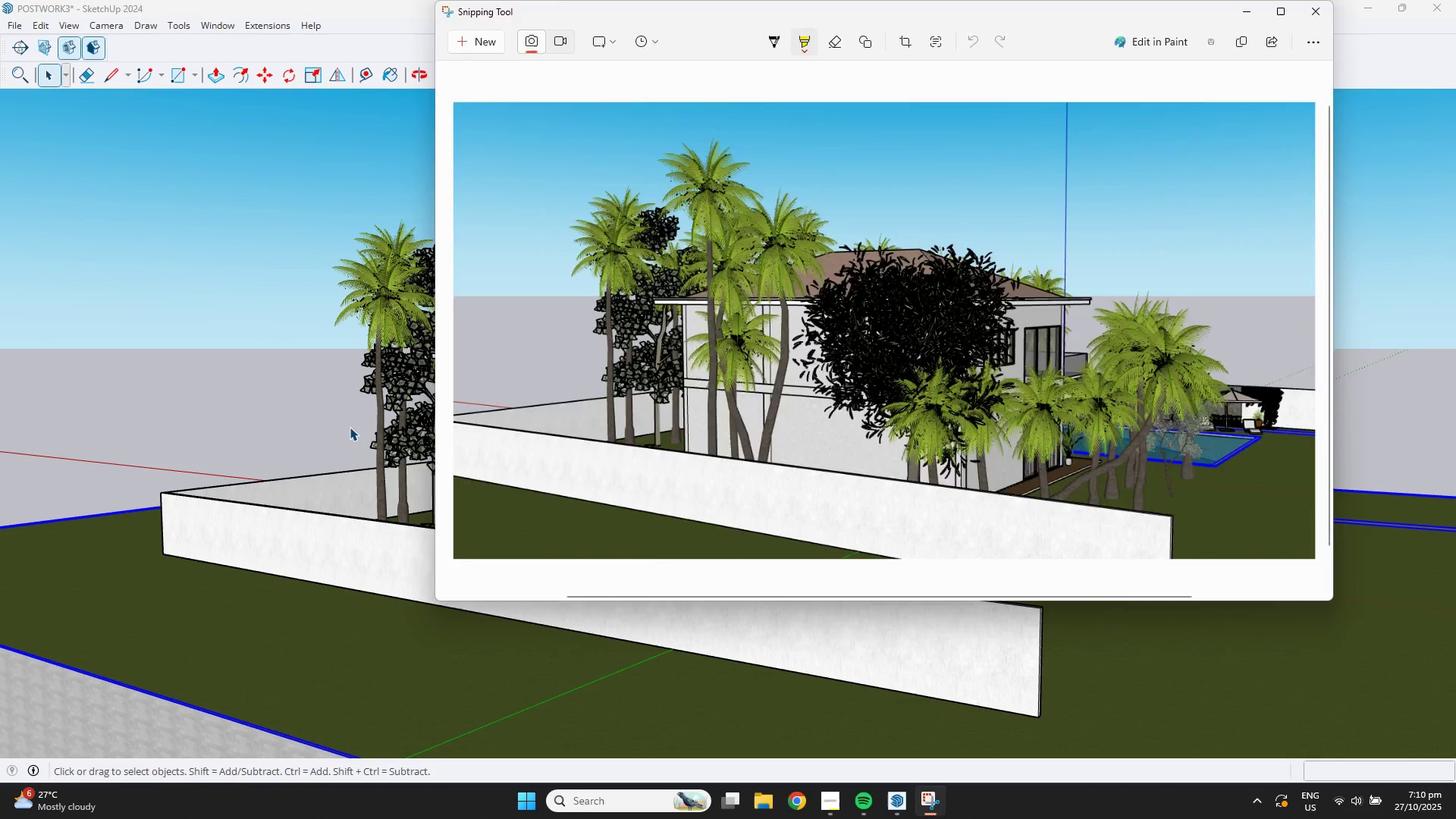 
scroll: coordinate [349, 428], scroll_direction: down, amount: 2.0
 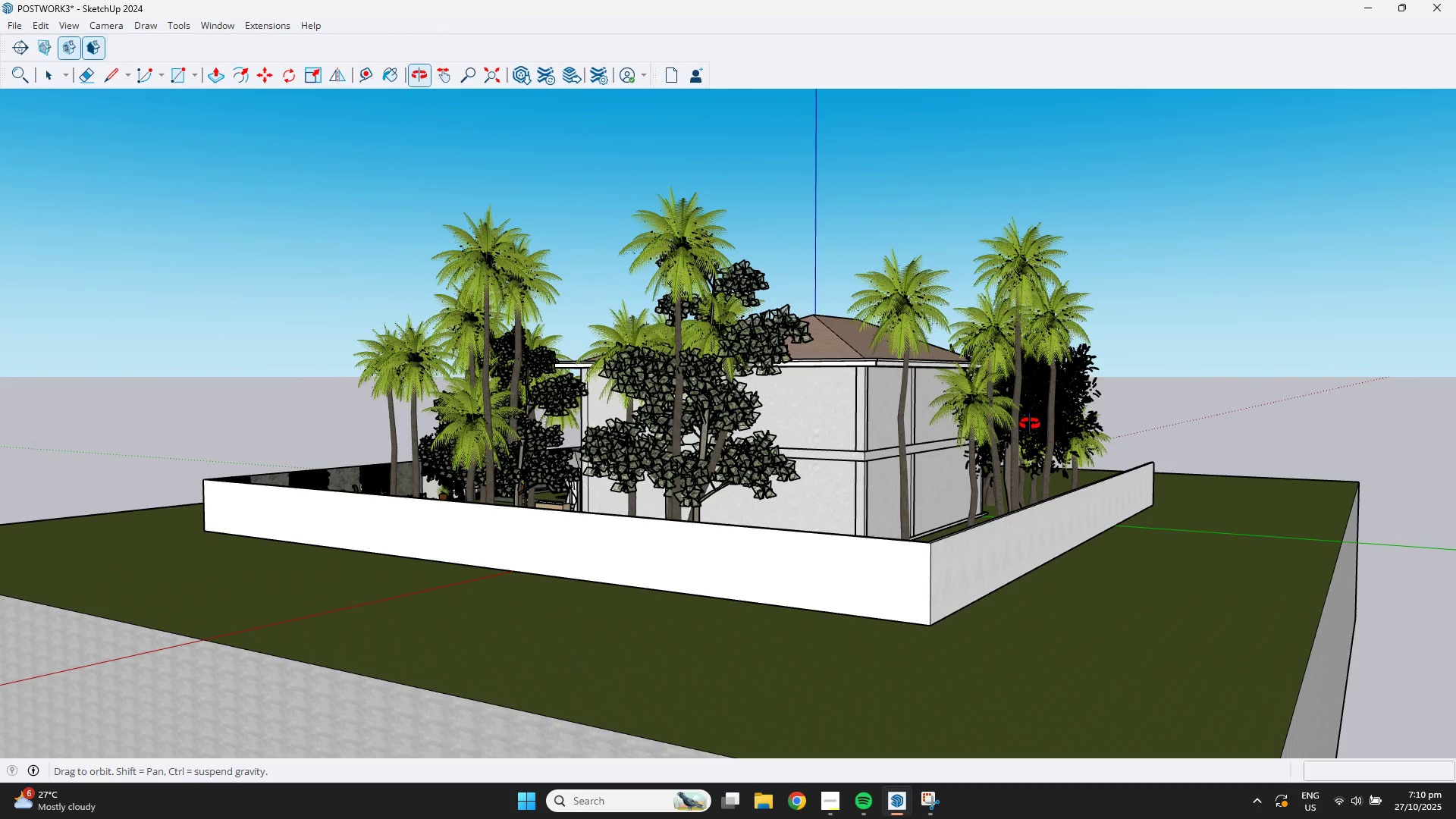 
key(Meta+Shift+S)
 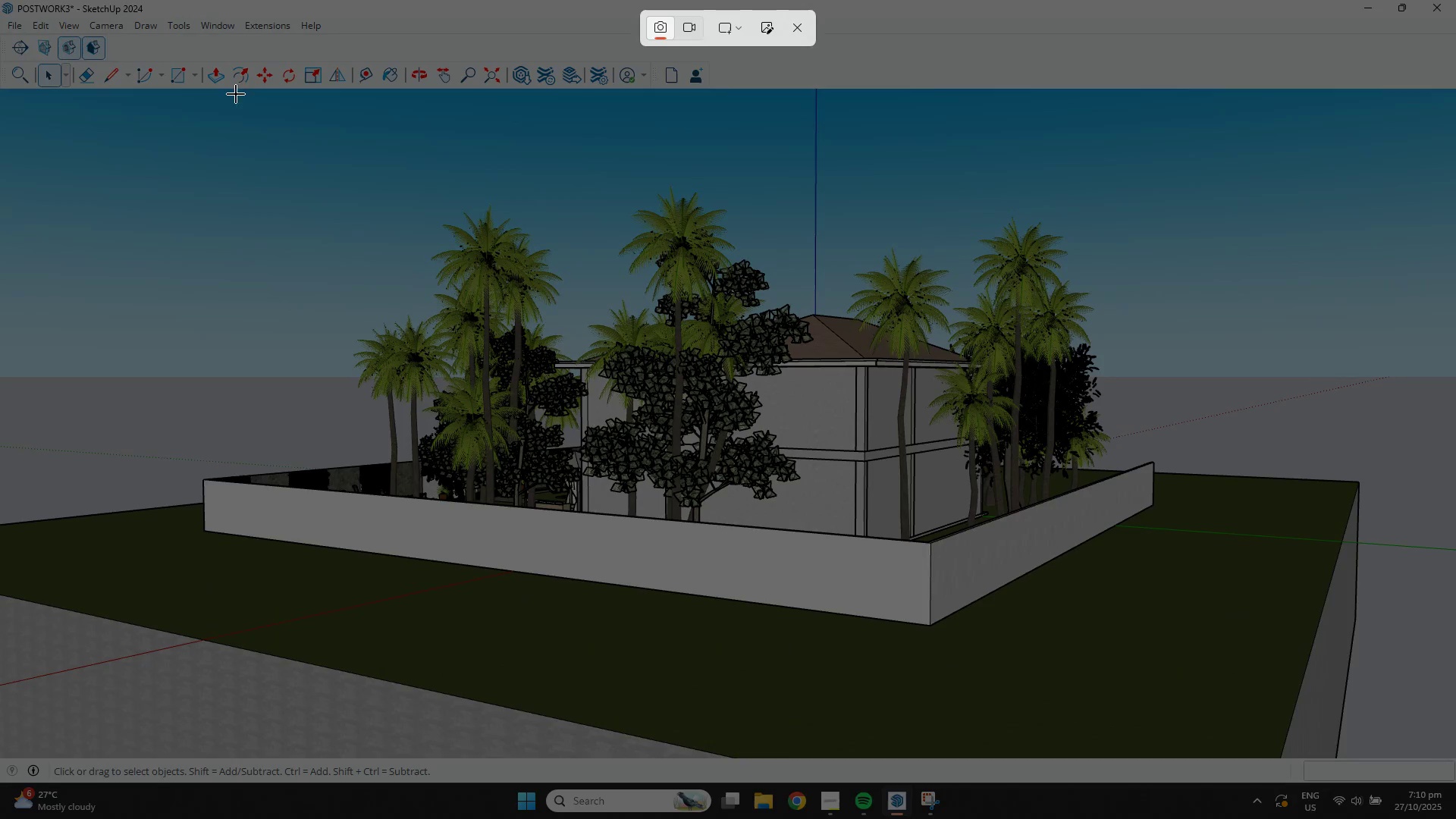 
left_click_drag(start_coordinate=[218, 105], to_coordinate=[1216, 645])
 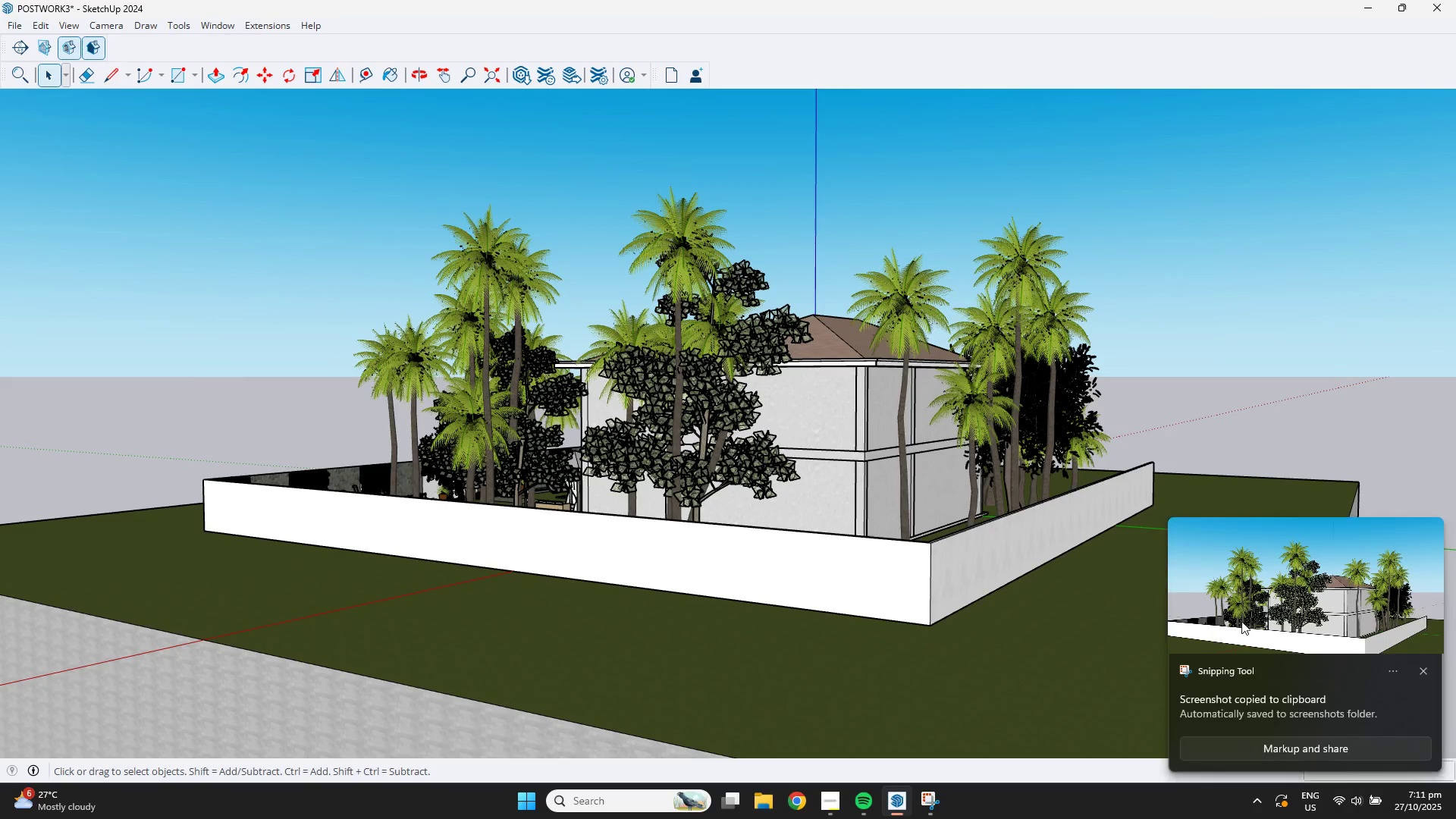 
left_click([1272, 610])
 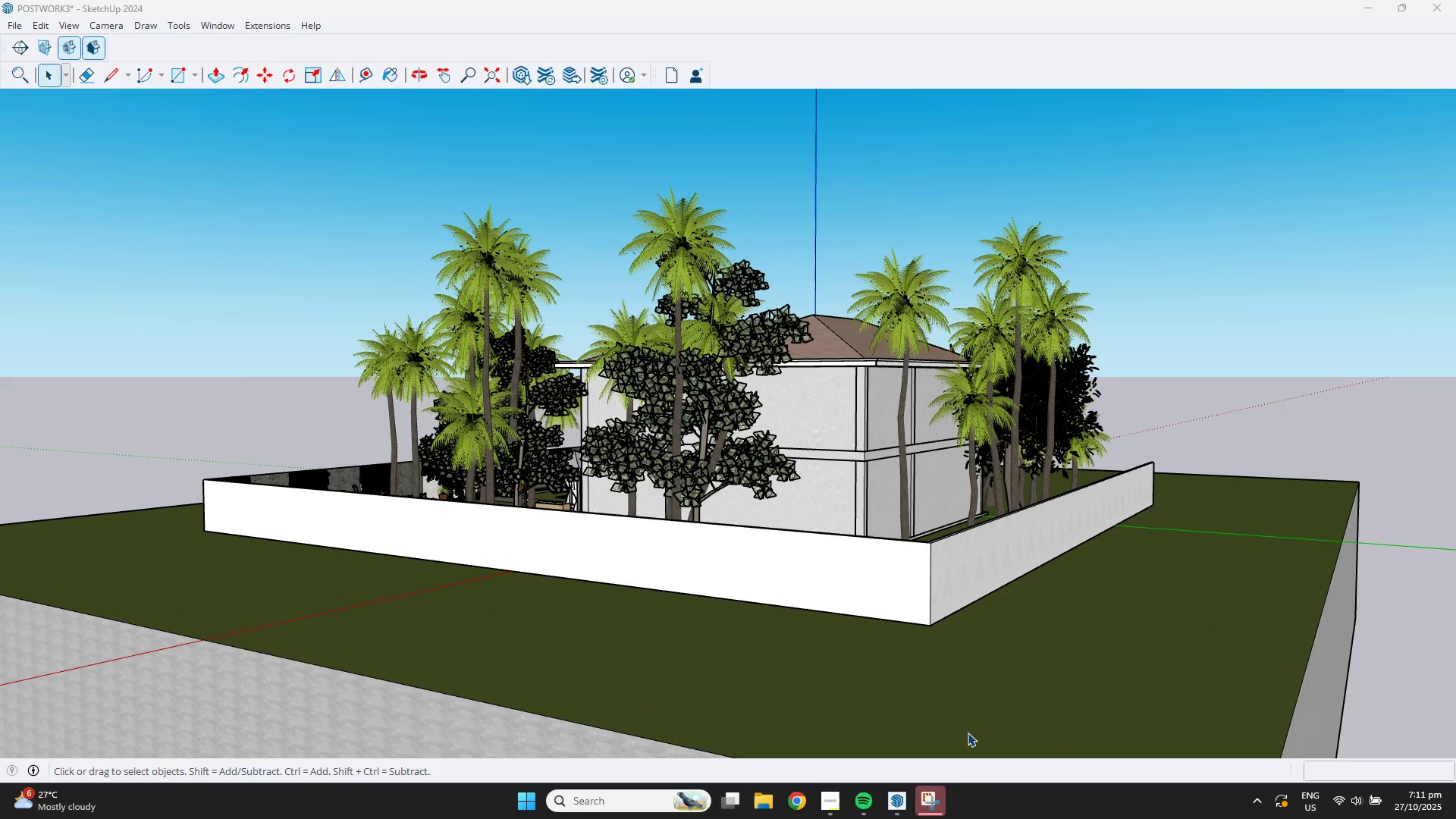 
left_click([938, 810])
 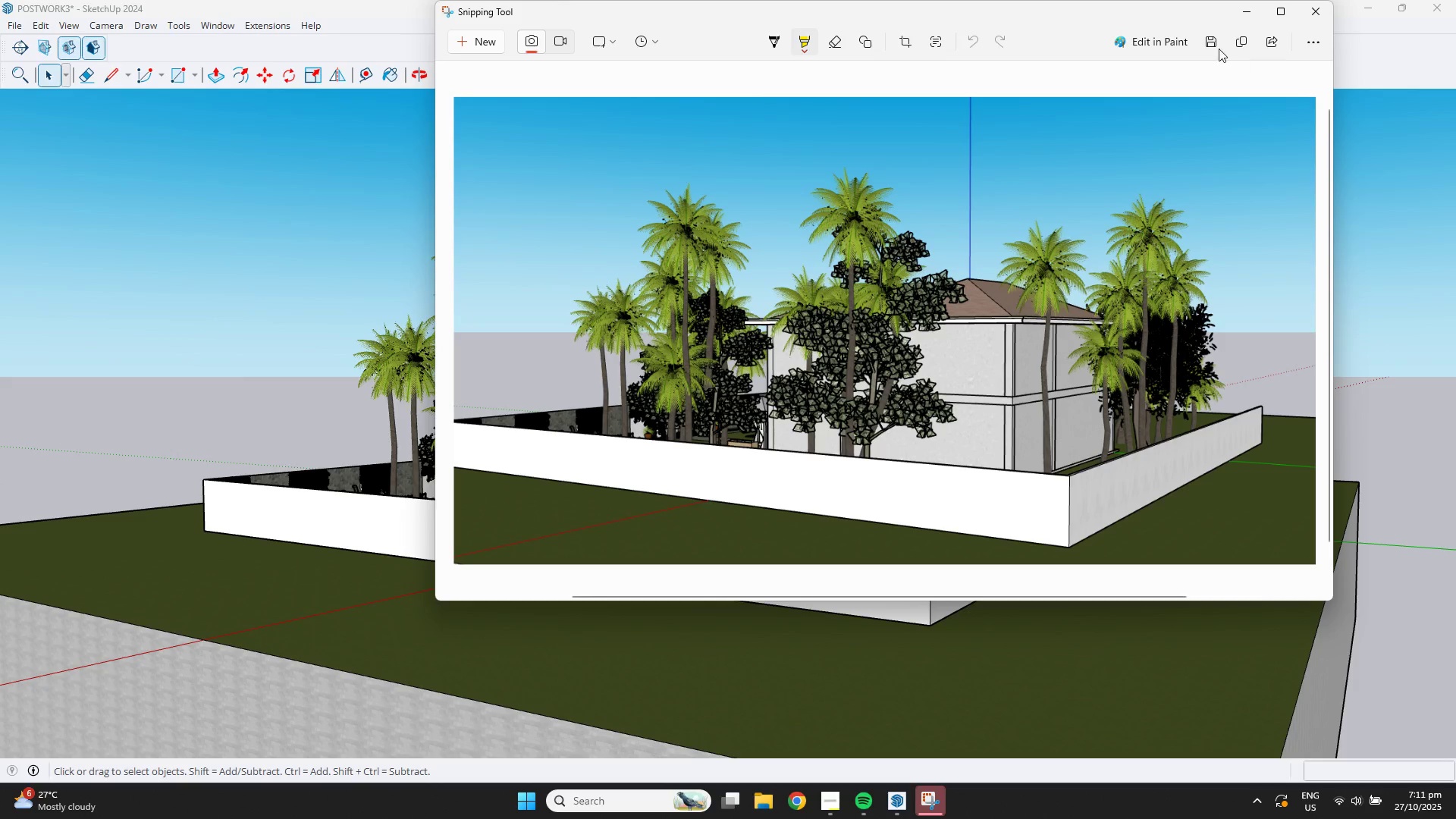 
left_click([1213, 39])
 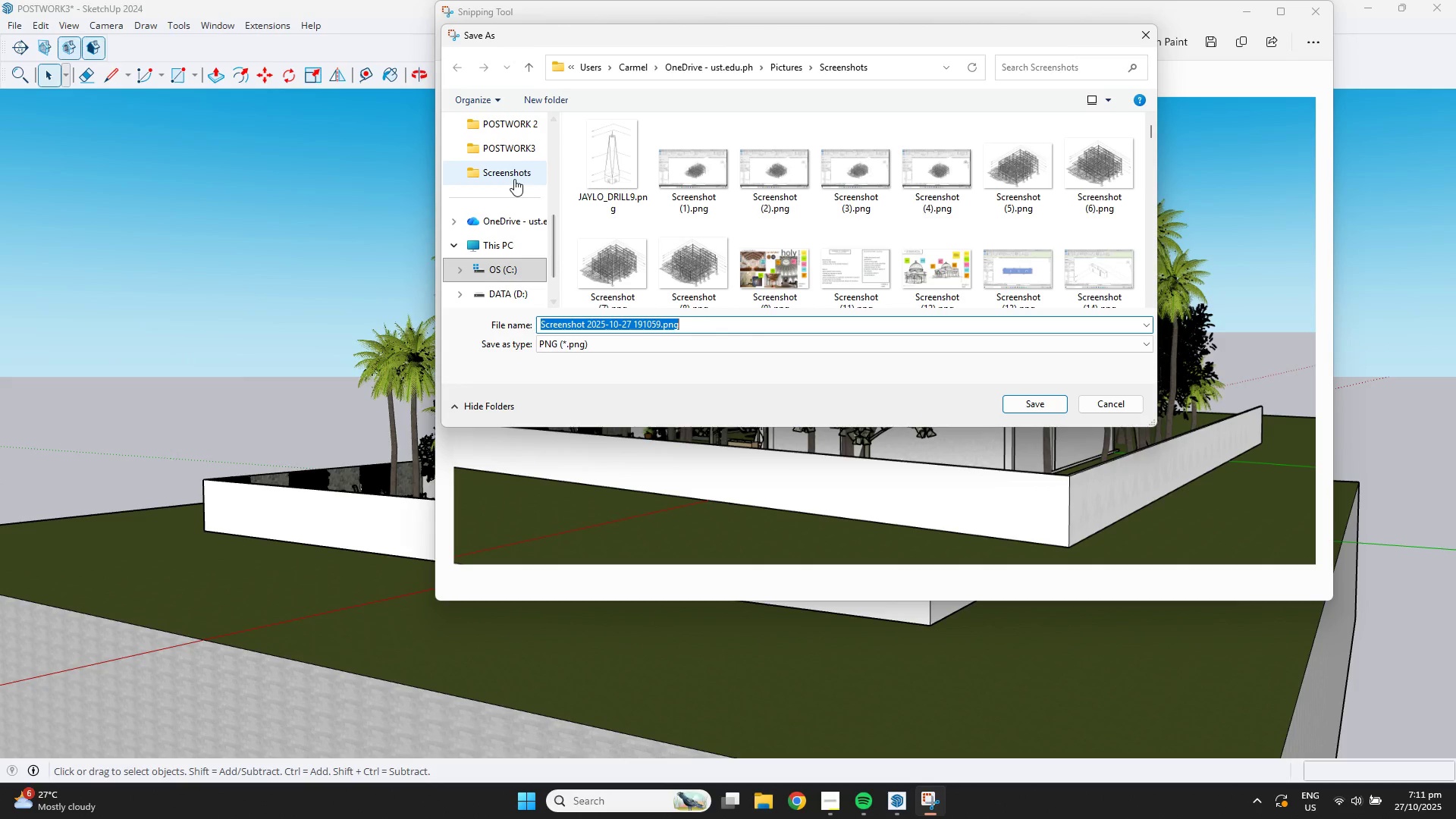 
double_click([491, 156])
 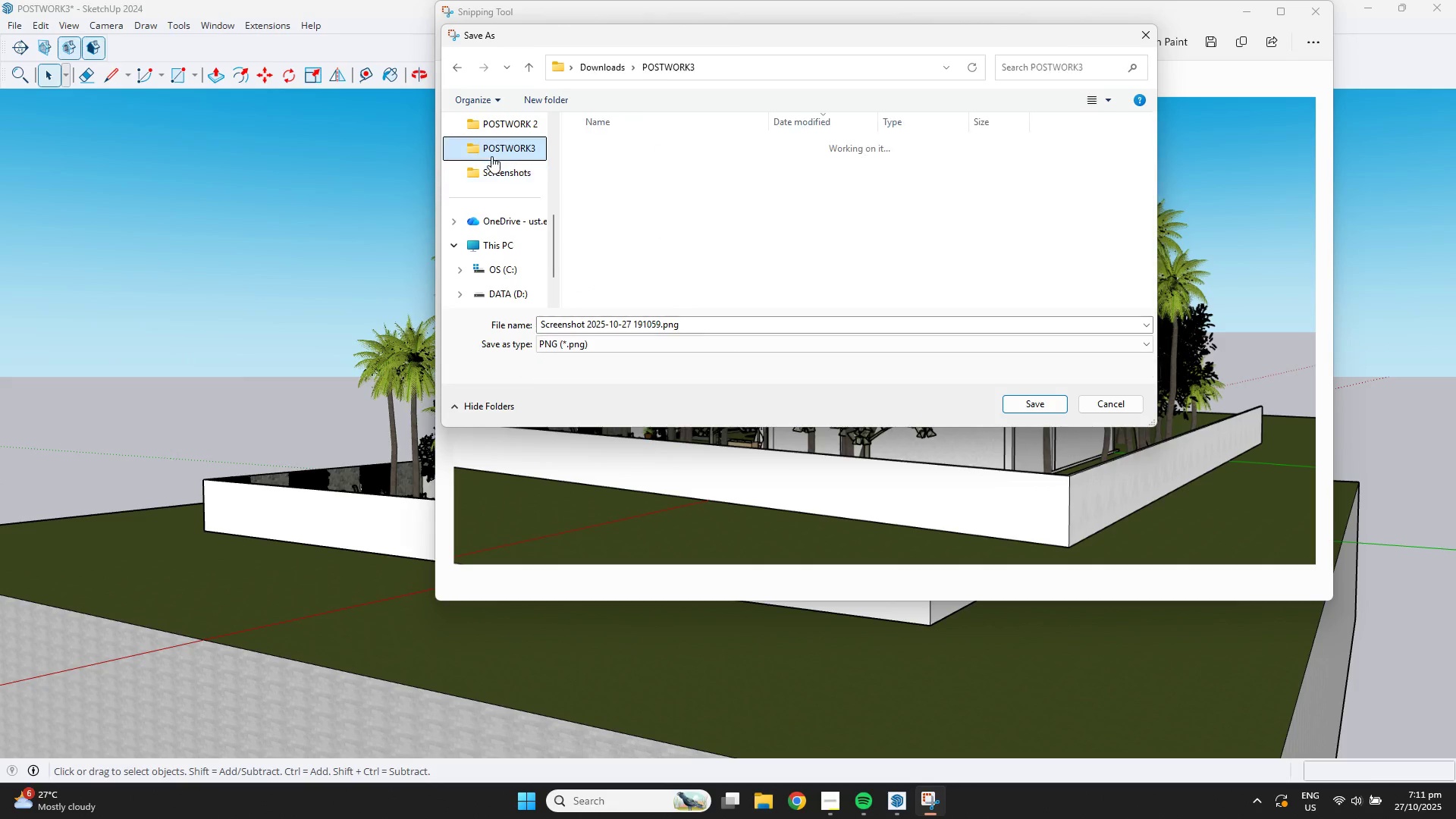 
triple_click([491, 156])
 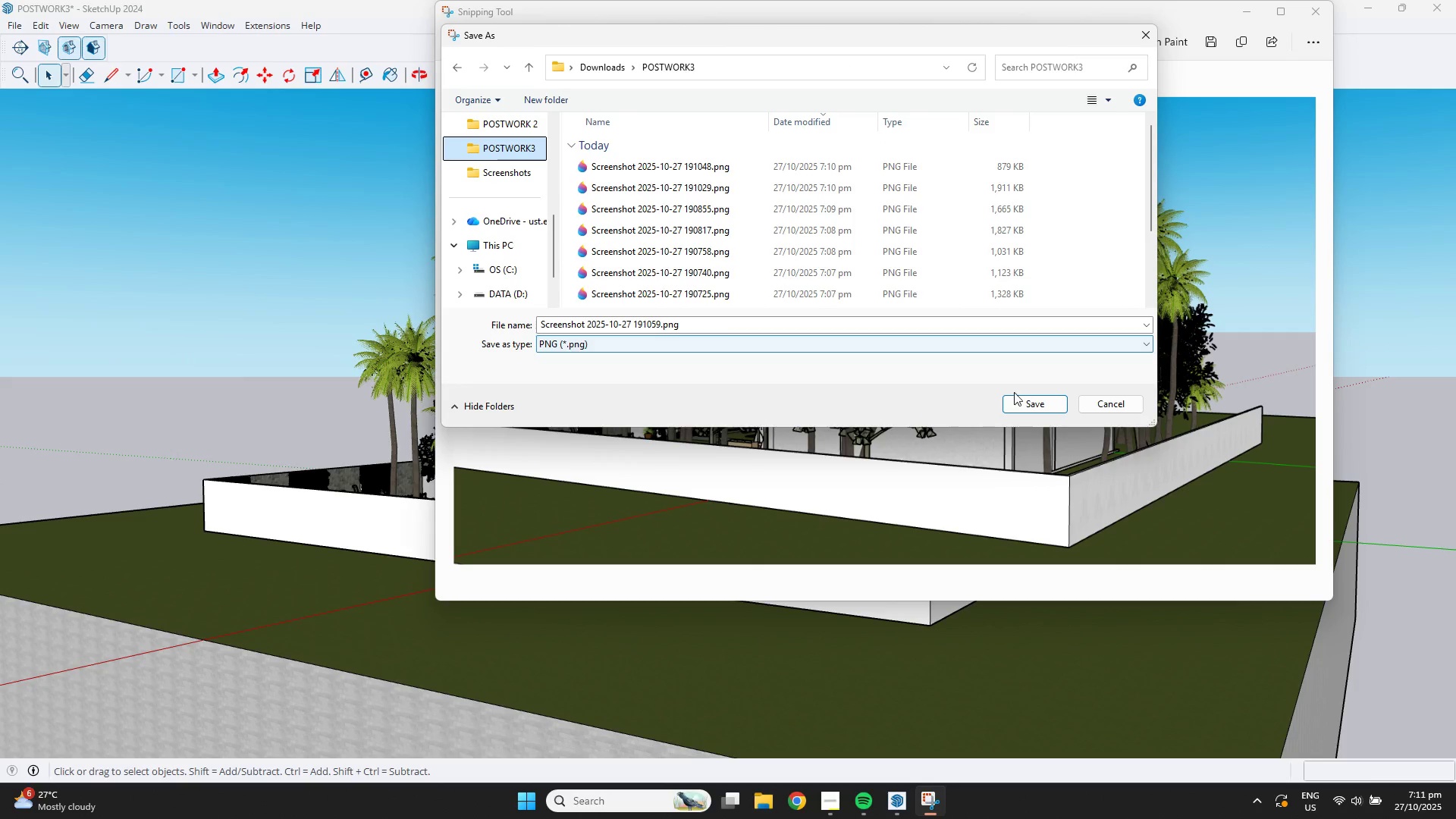 
left_click([1015, 406])
 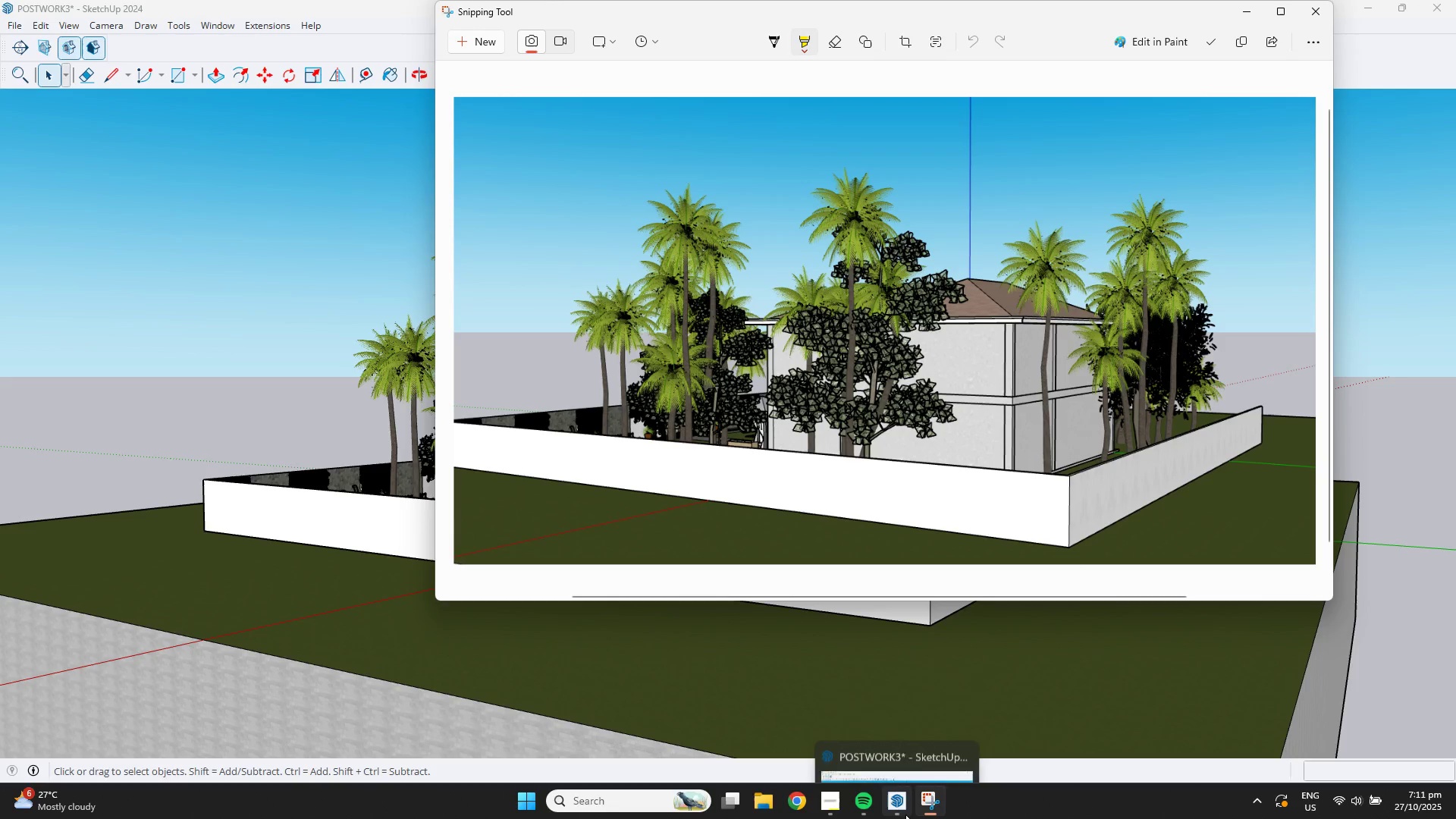 
left_click([899, 808])
 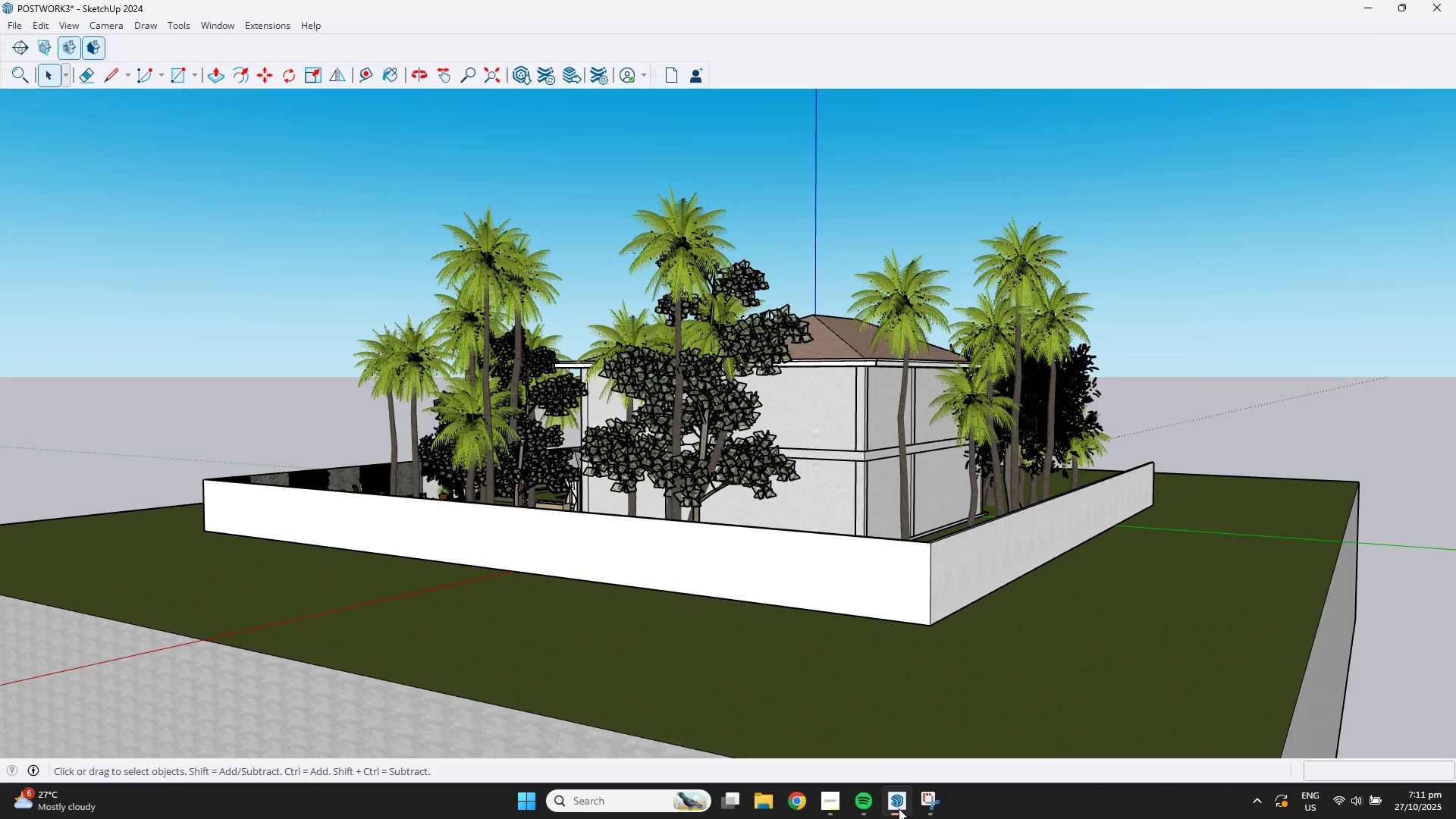 
left_click([899, 808])
 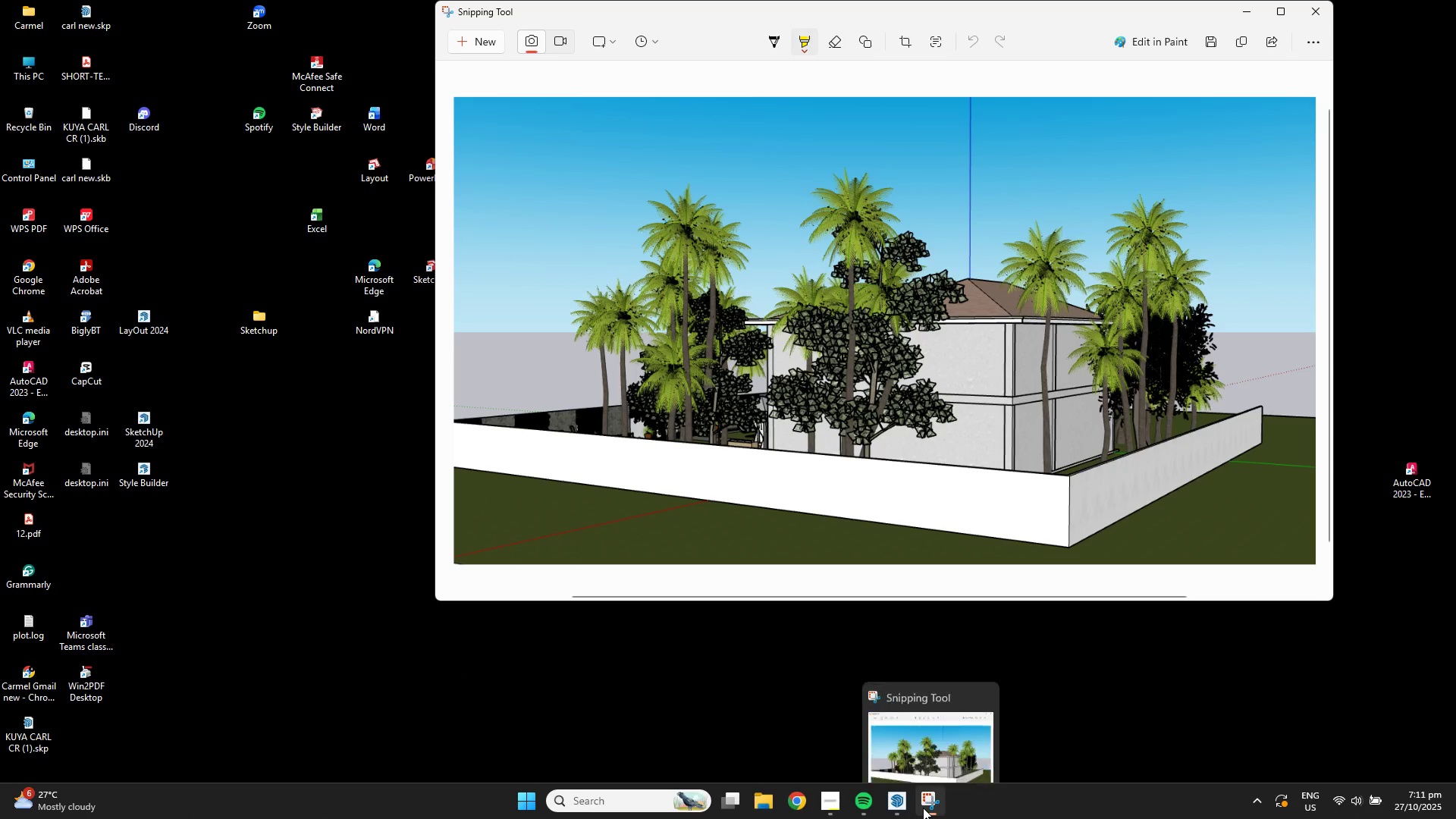 
left_click([923, 808])
 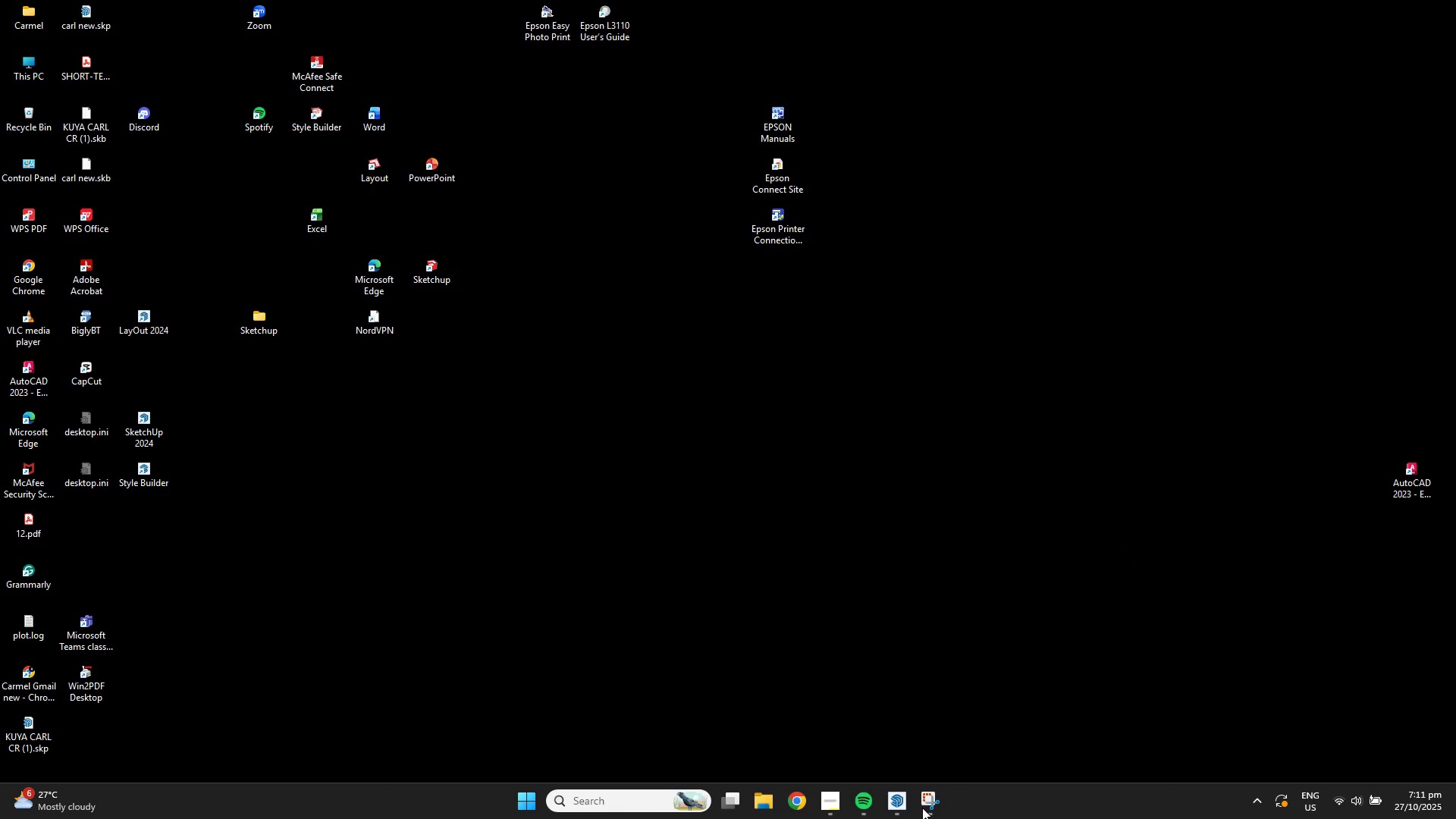 
left_click([907, 809])
 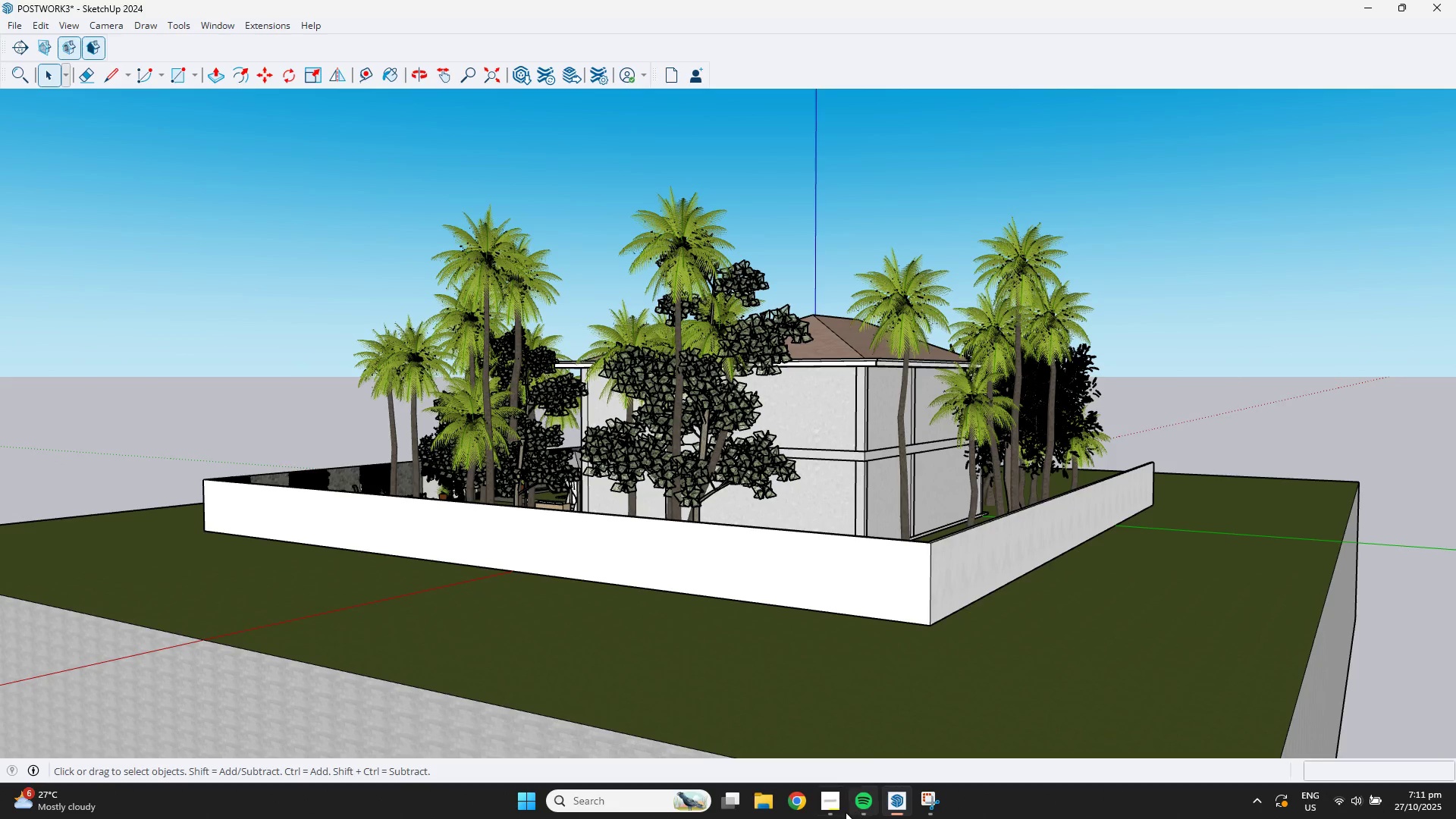 
left_click([830, 812])